 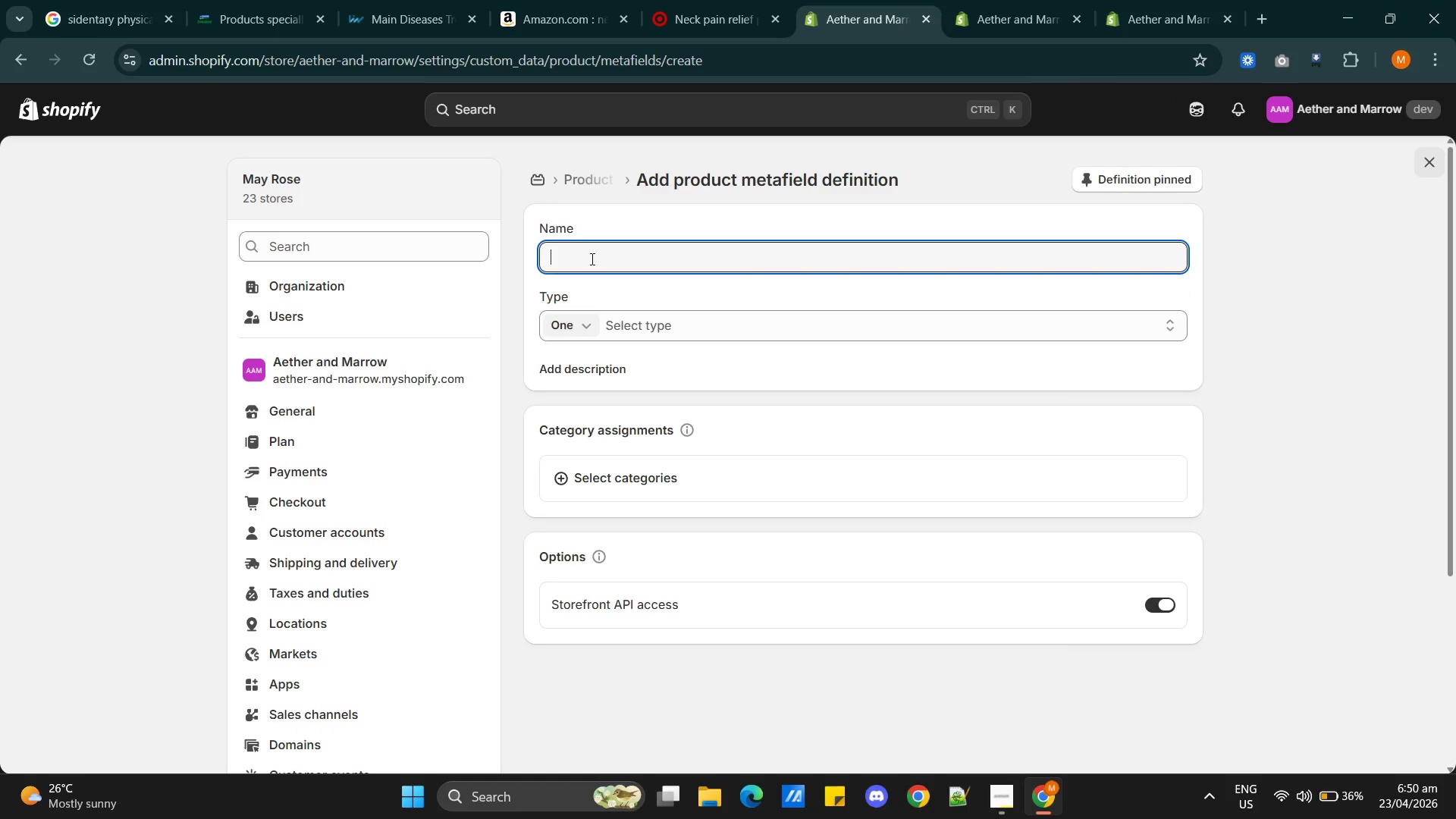 
type(Contraindii)
key(Backspace)
type(cations)
 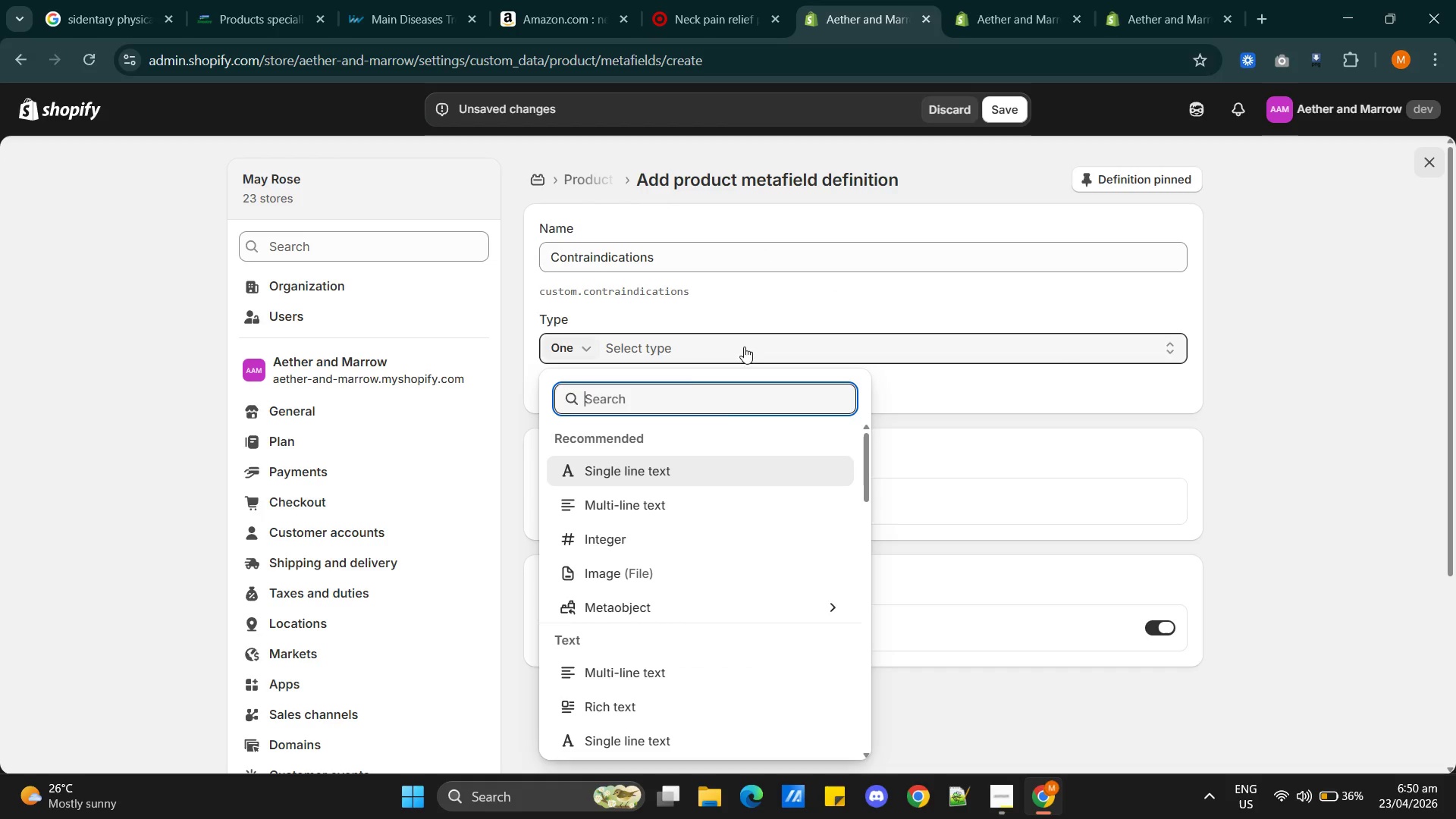 
left_click([647, 510])
 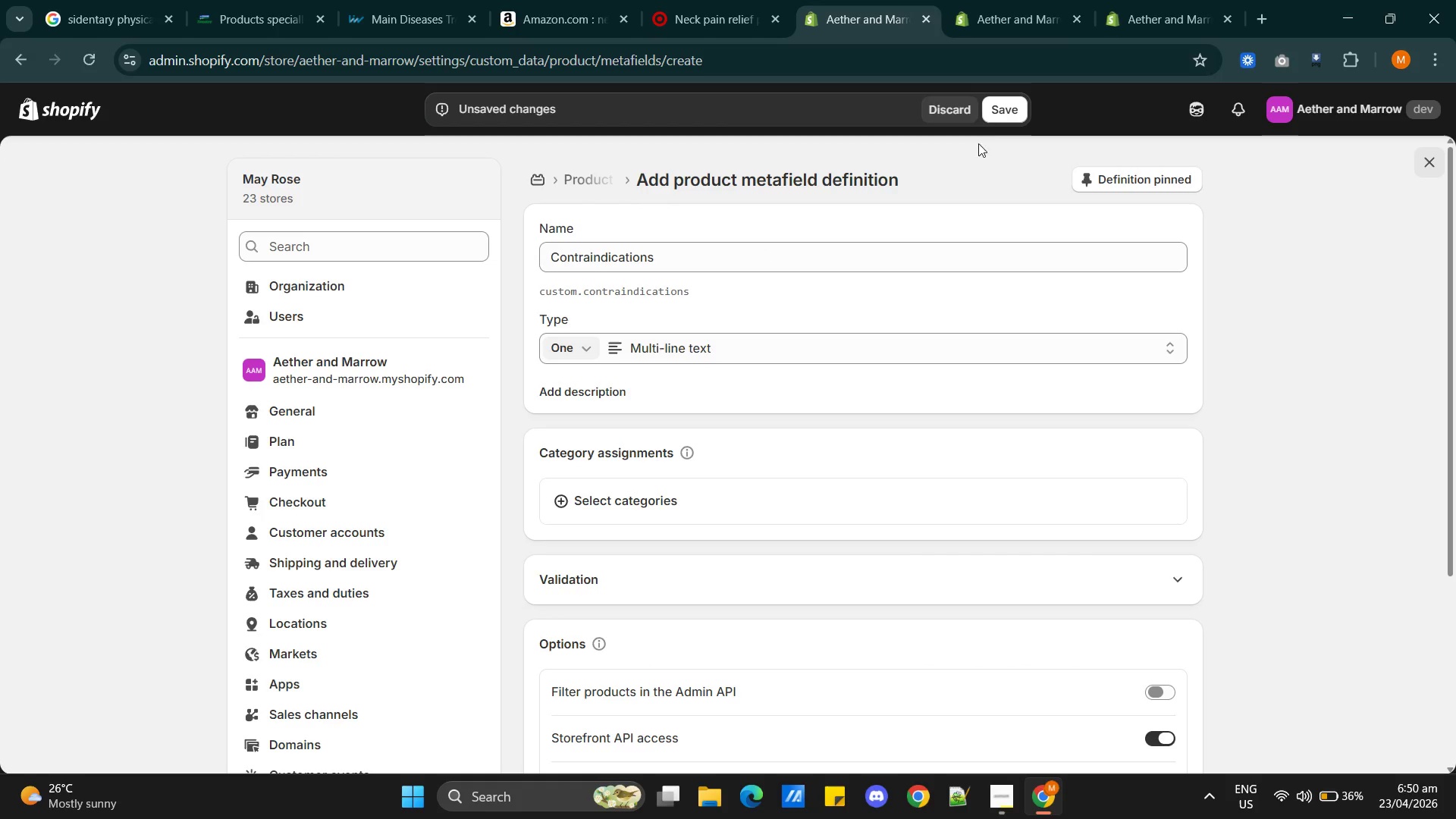 
left_click([998, 117])
 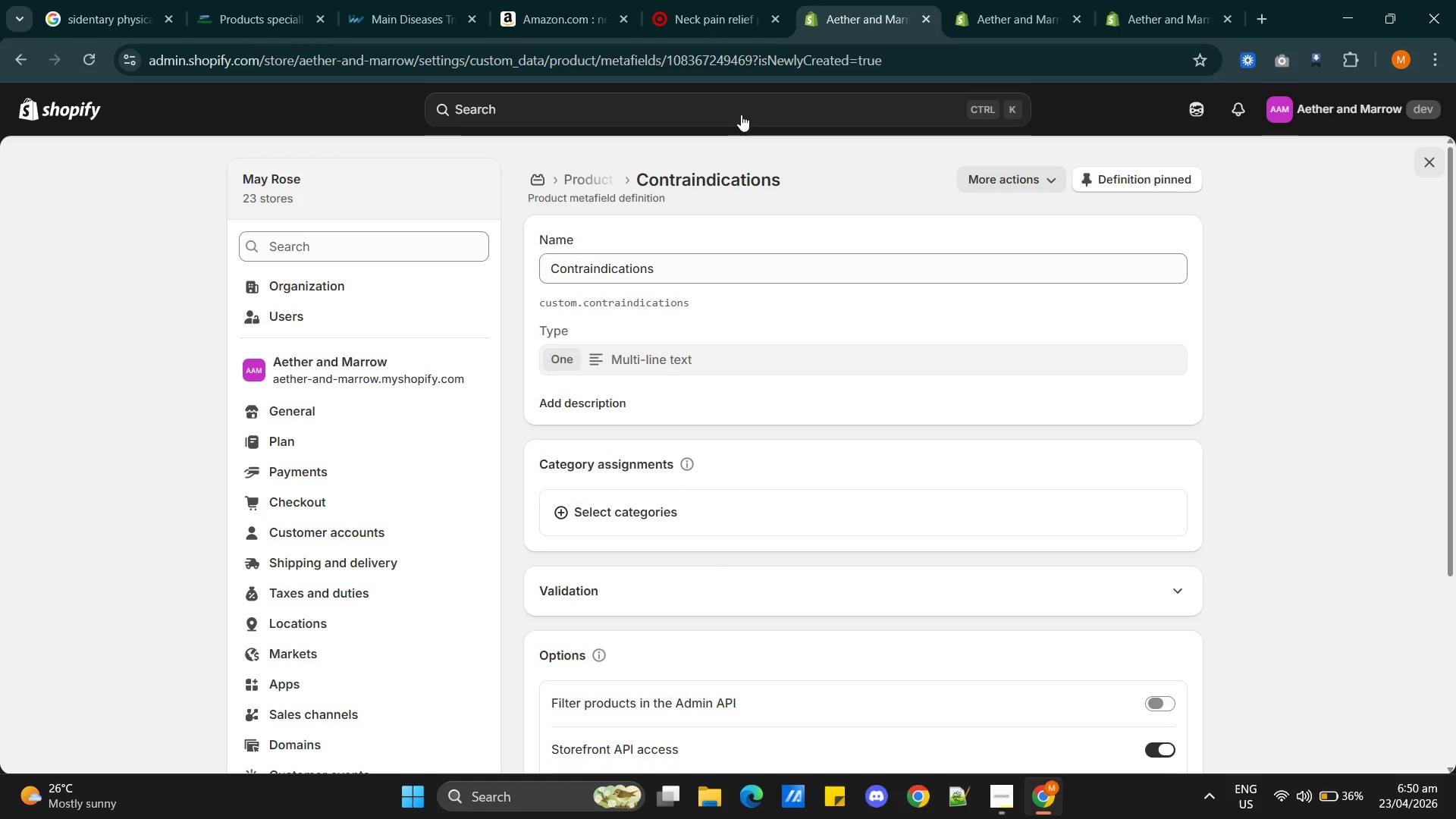 
wait(6.69)
 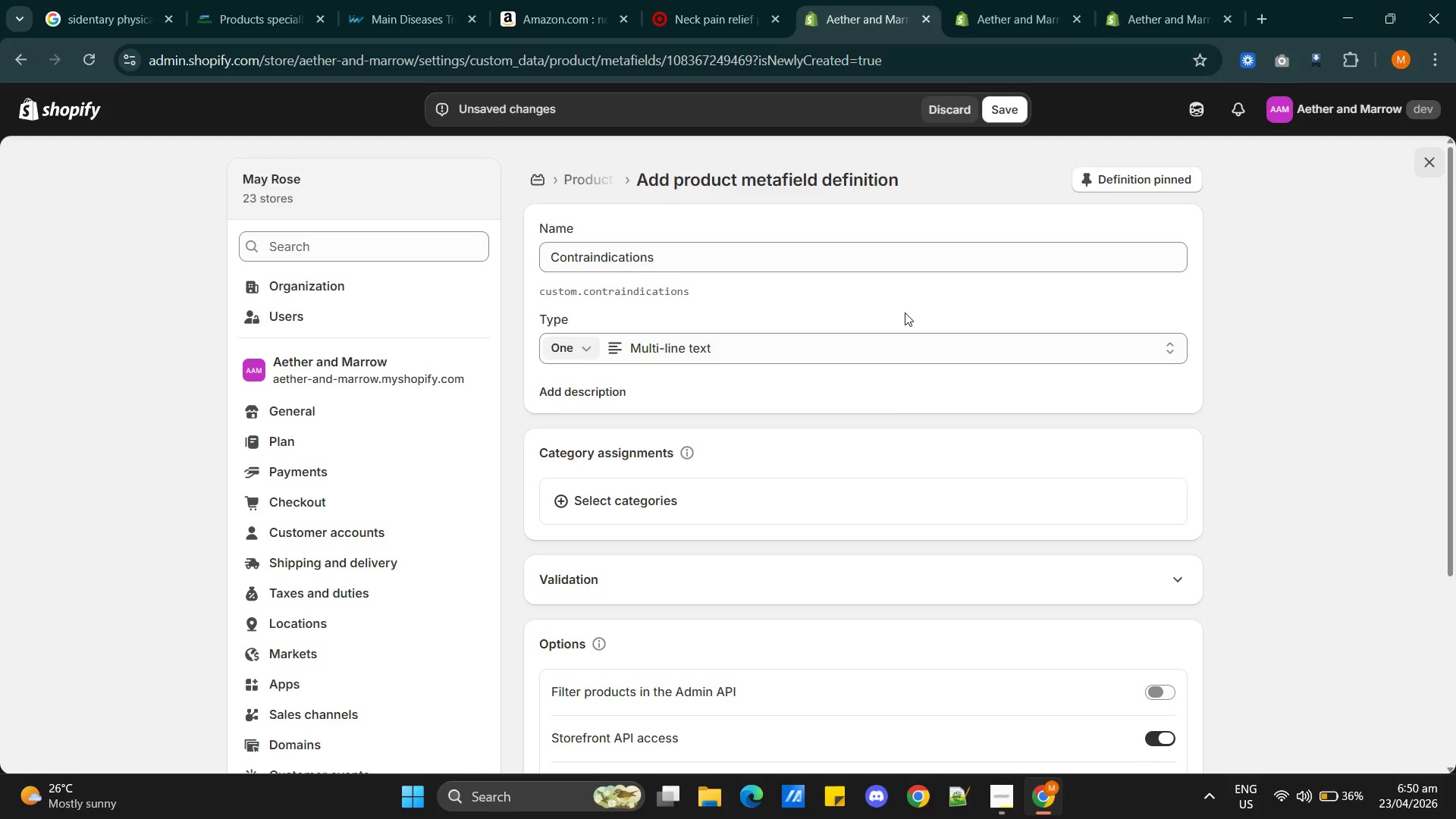 
left_click([597, 177])
 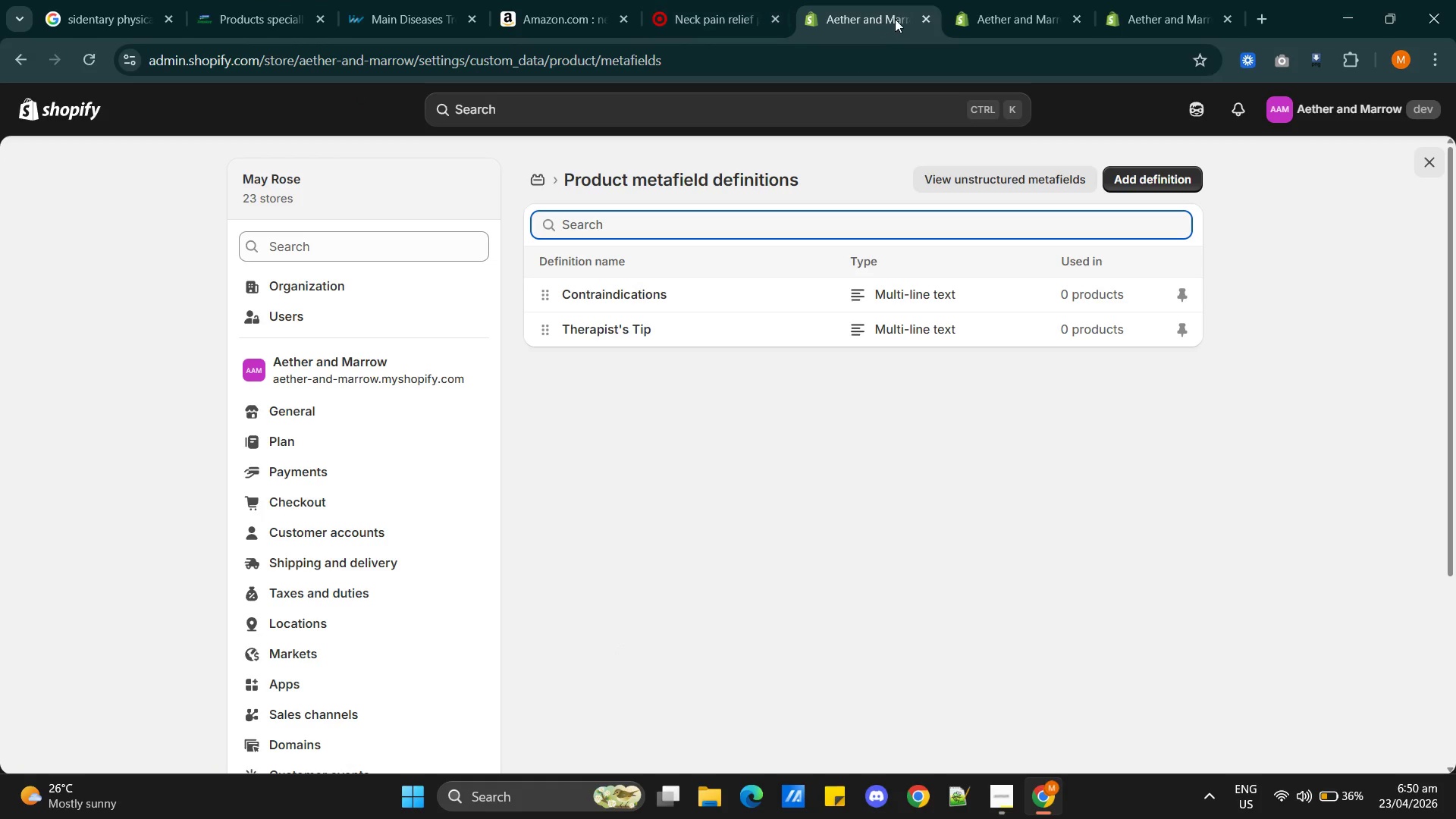 
left_click([1014, 25])
 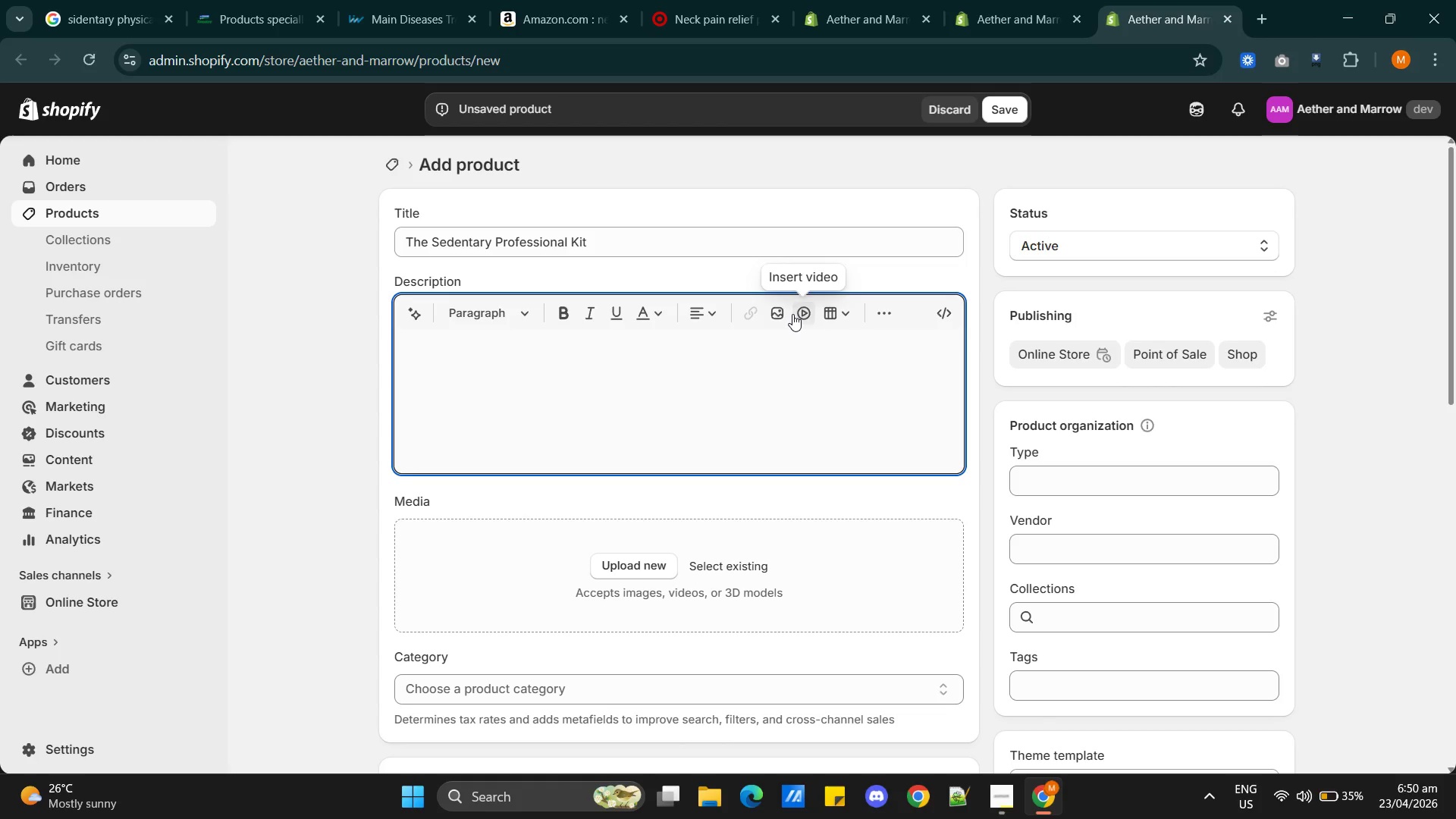 
wait(17.05)
 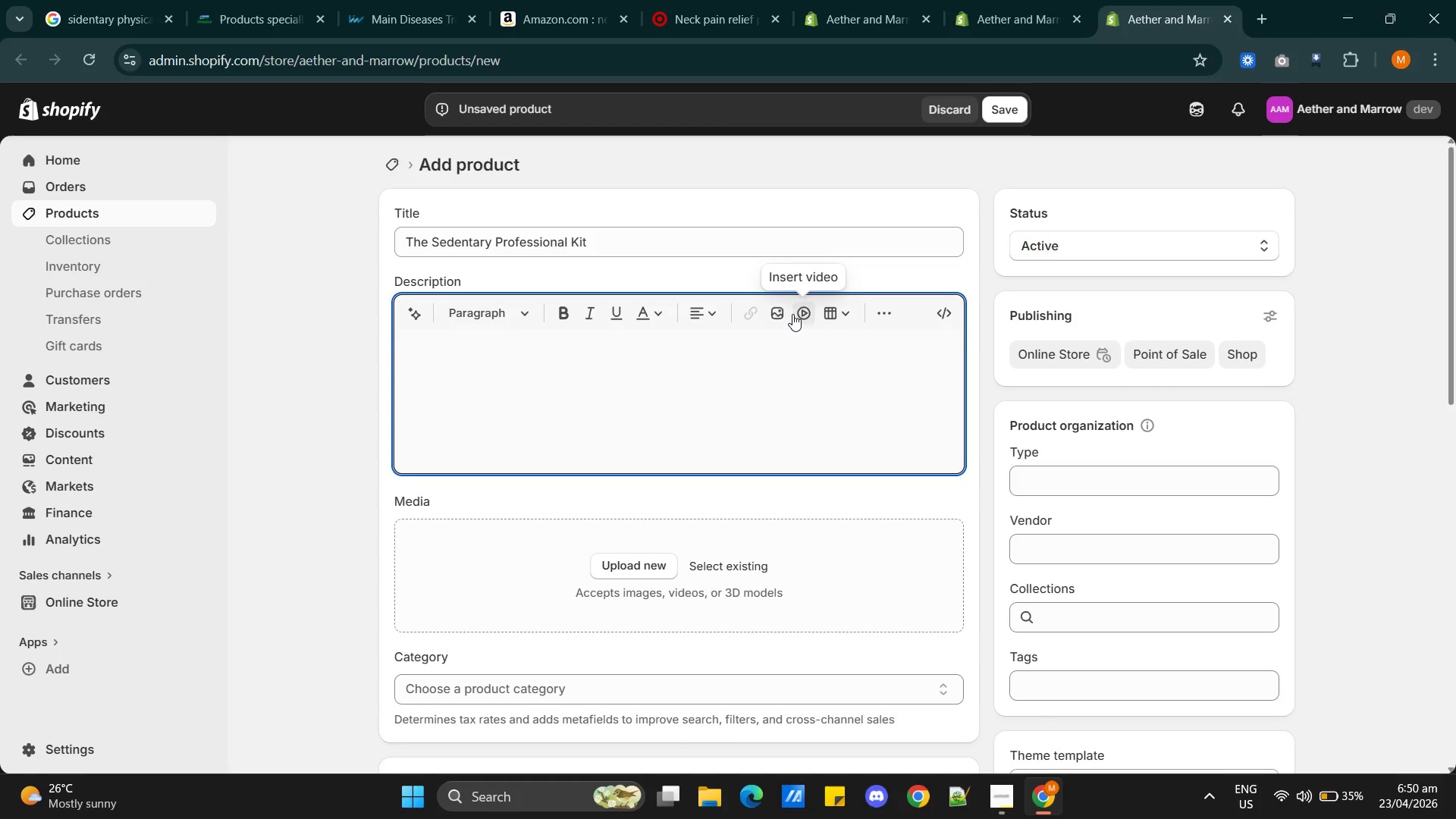 
left_click([709, 22])
 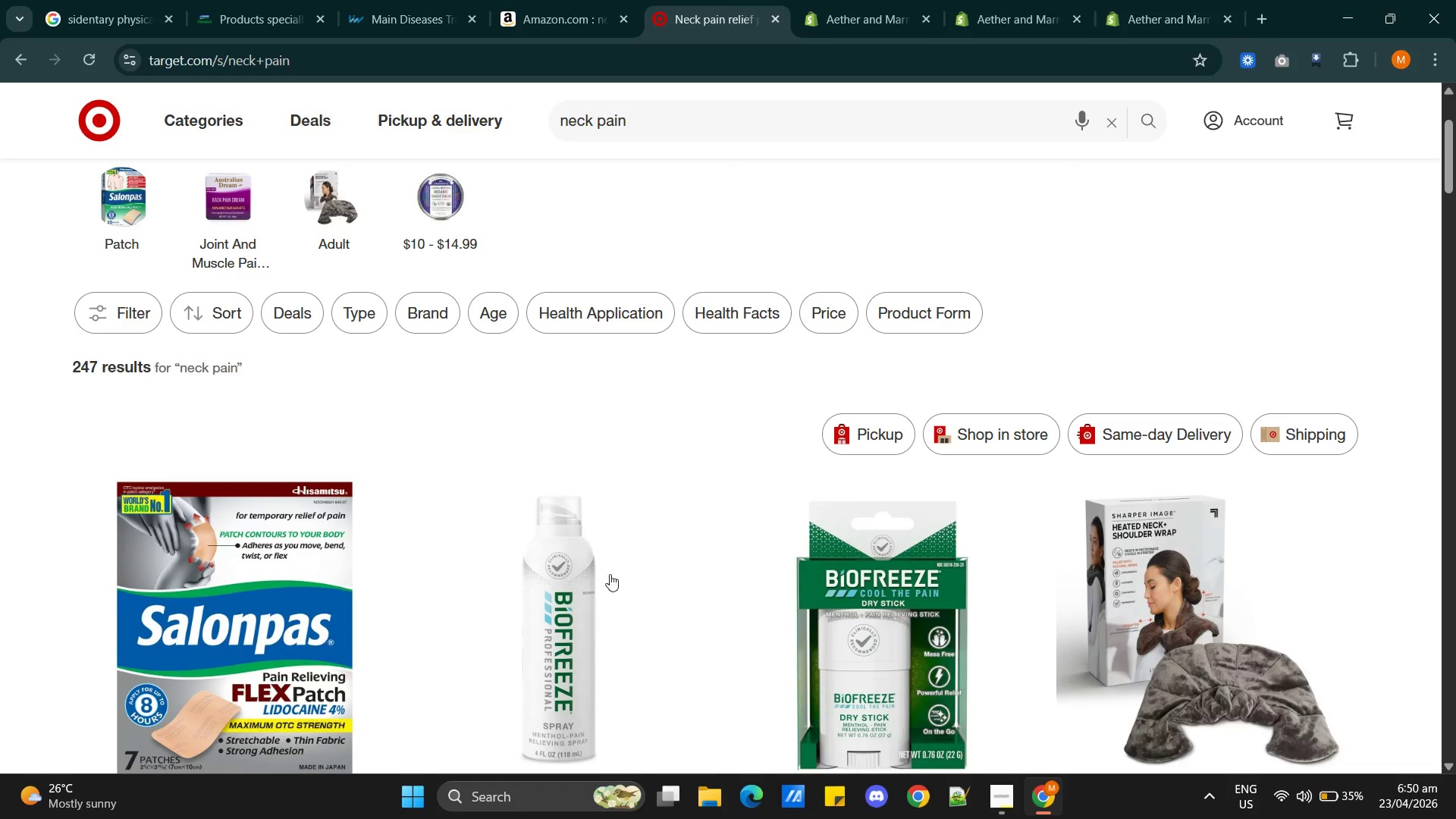 
scroll: coordinate [598, 538], scroll_direction: up, amount: 11.0
 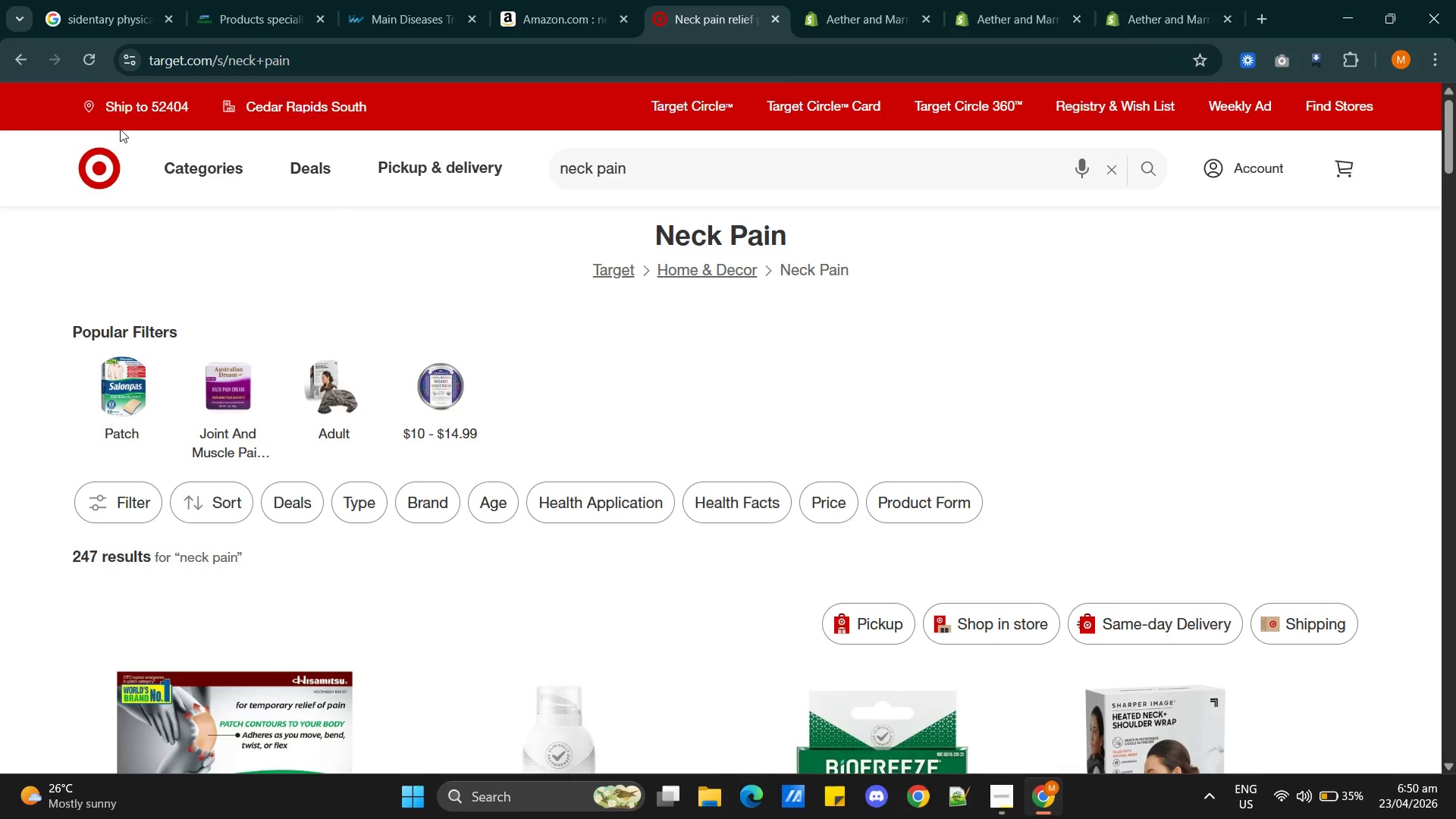 
left_click([415, 10])
 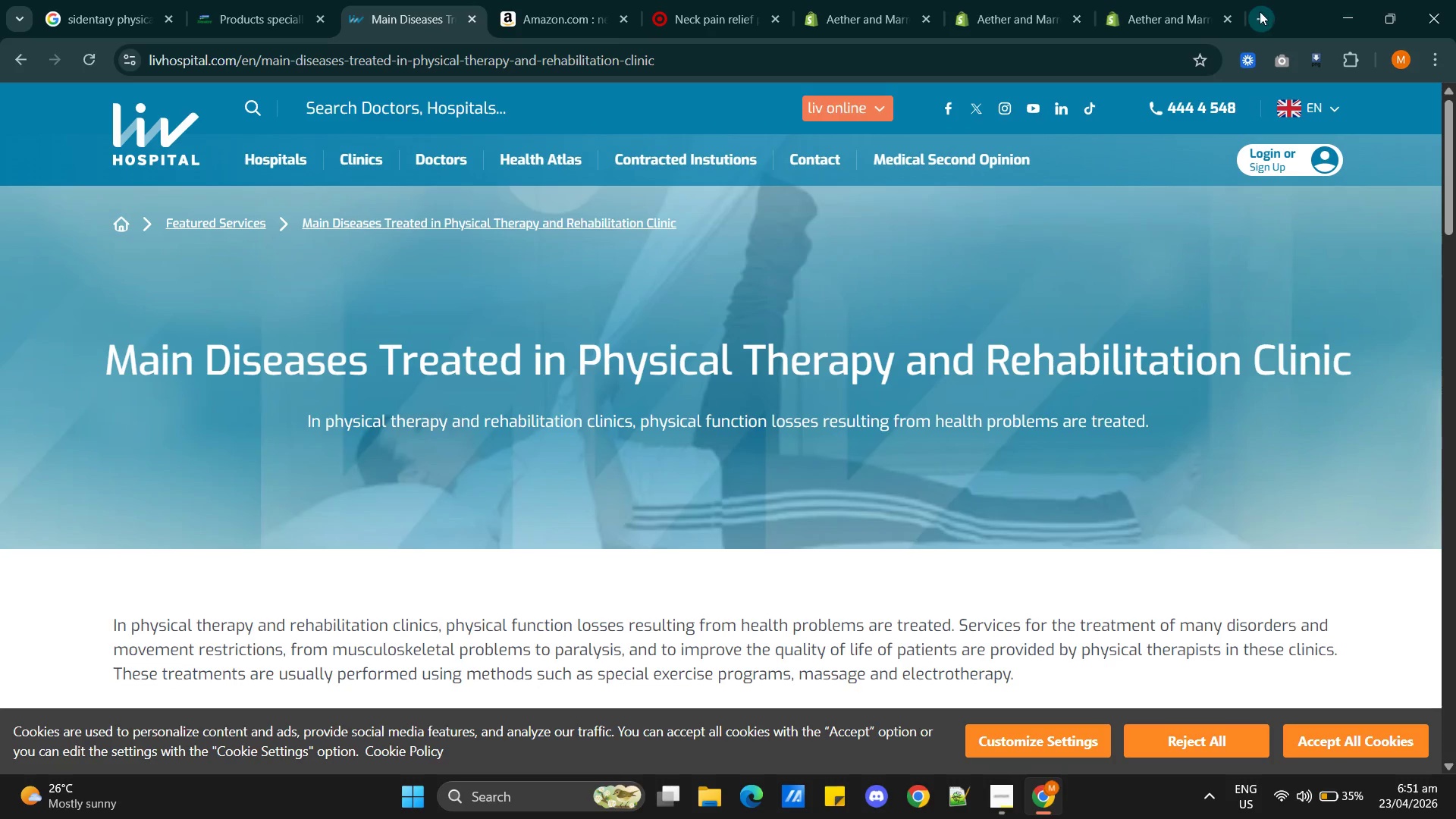 
scroll: coordinate [510, 515], scroll_direction: down, amount: 10.0
 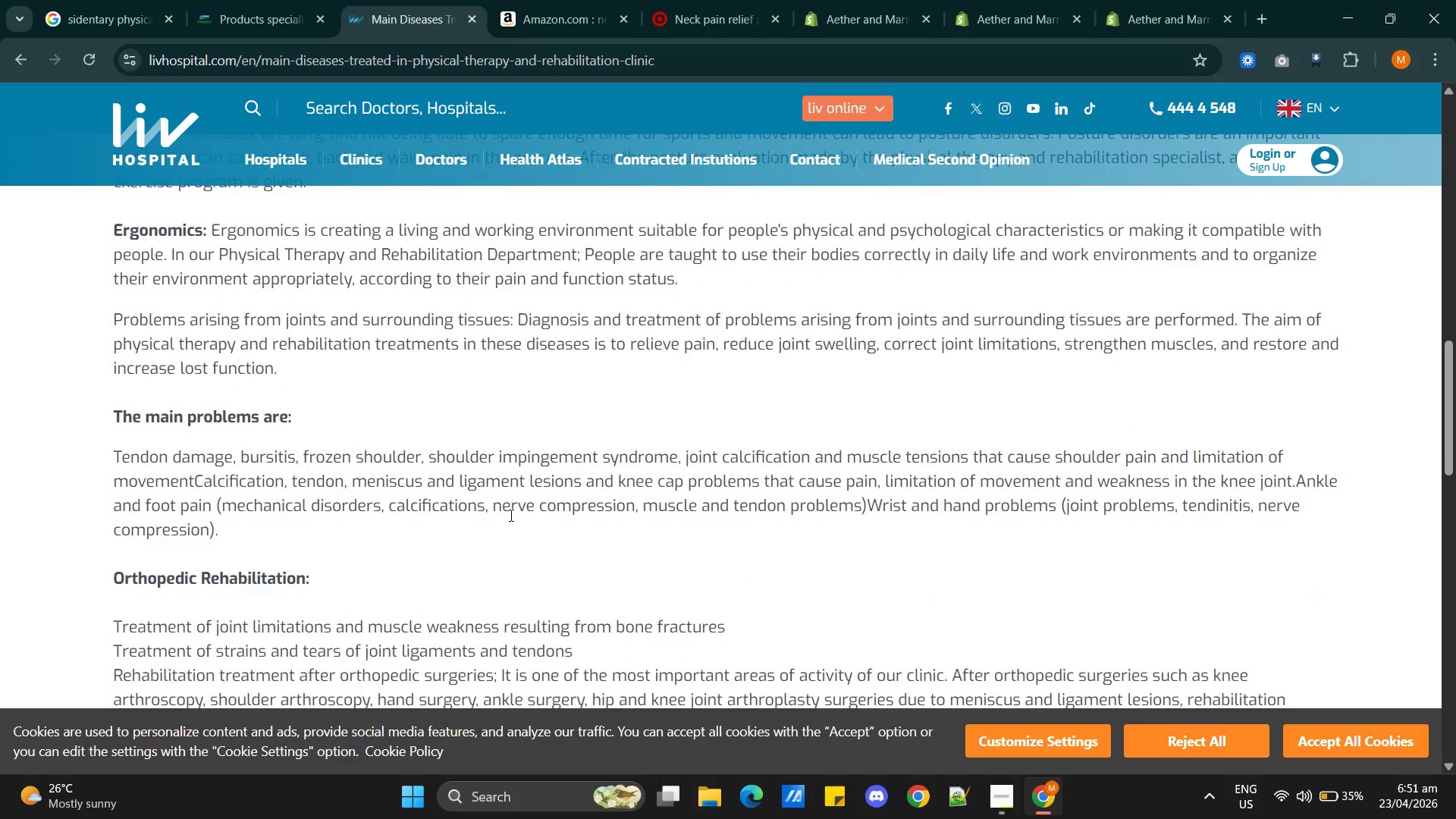 
scroll: coordinate [510, 515], scroll_direction: up, amount: 7.0
 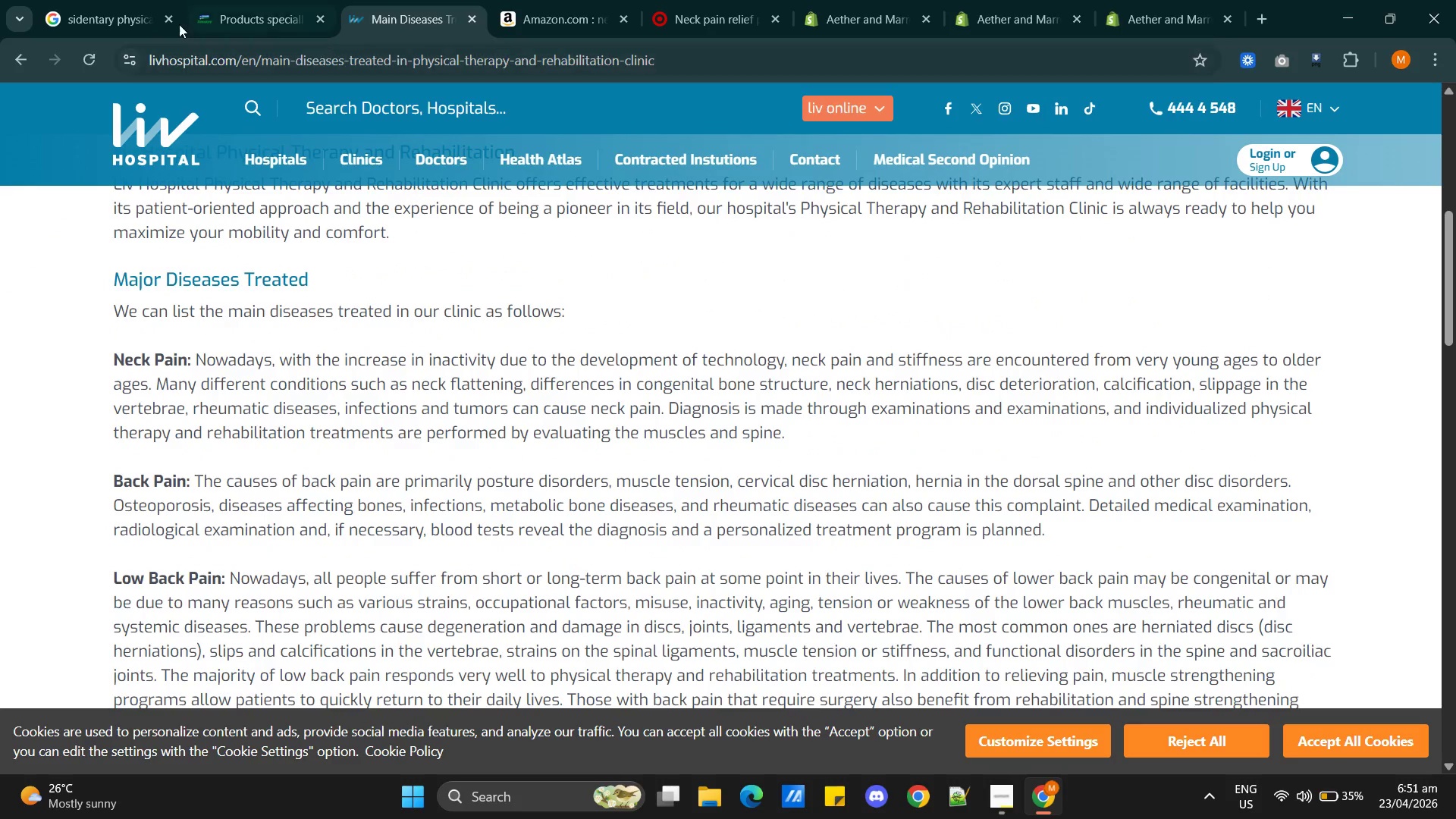 
left_click([93, 17])
 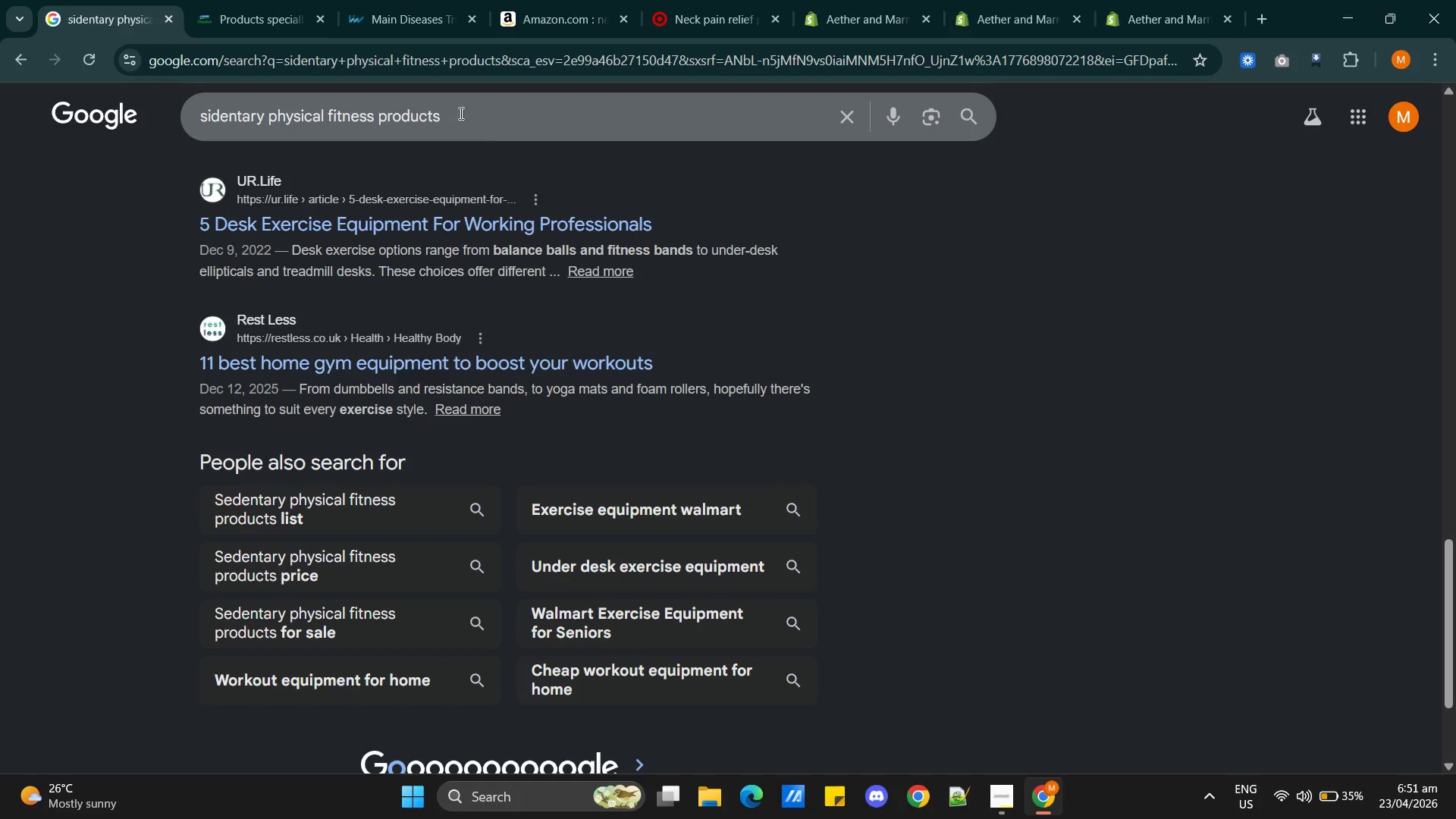 
left_click_drag(start_coordinate=[494, 118], to_coordinate=[146, 118])
 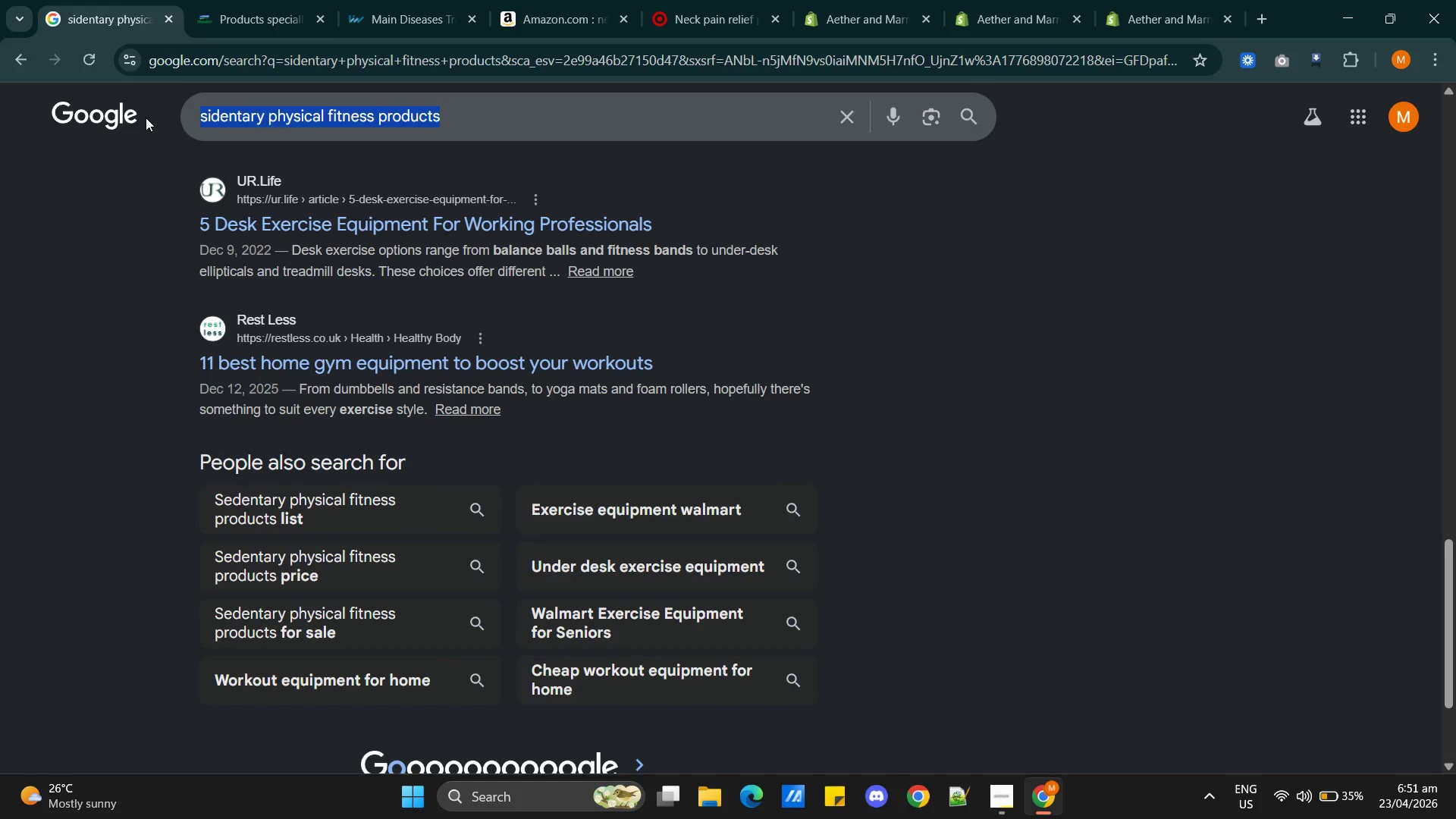 
type(problems of people with sidentar)
key(Backspace)
key(Backspace)
key(Backspace)
key(Backspace)
key(Backspace)
key(Backspace)
key(Backspace)
key(Backspace)
type(sedentary lifestyle)
 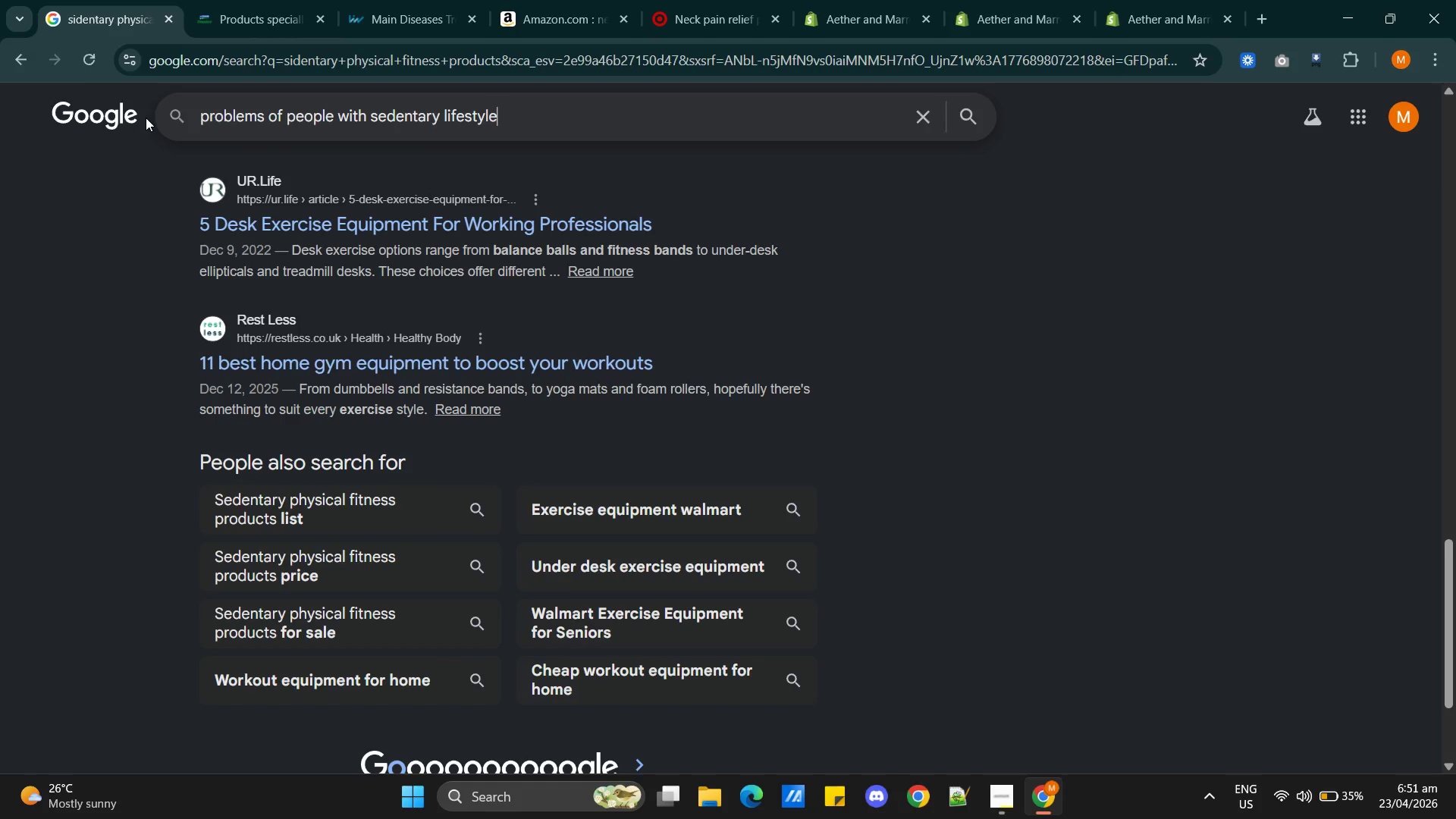 
key(Enter)
 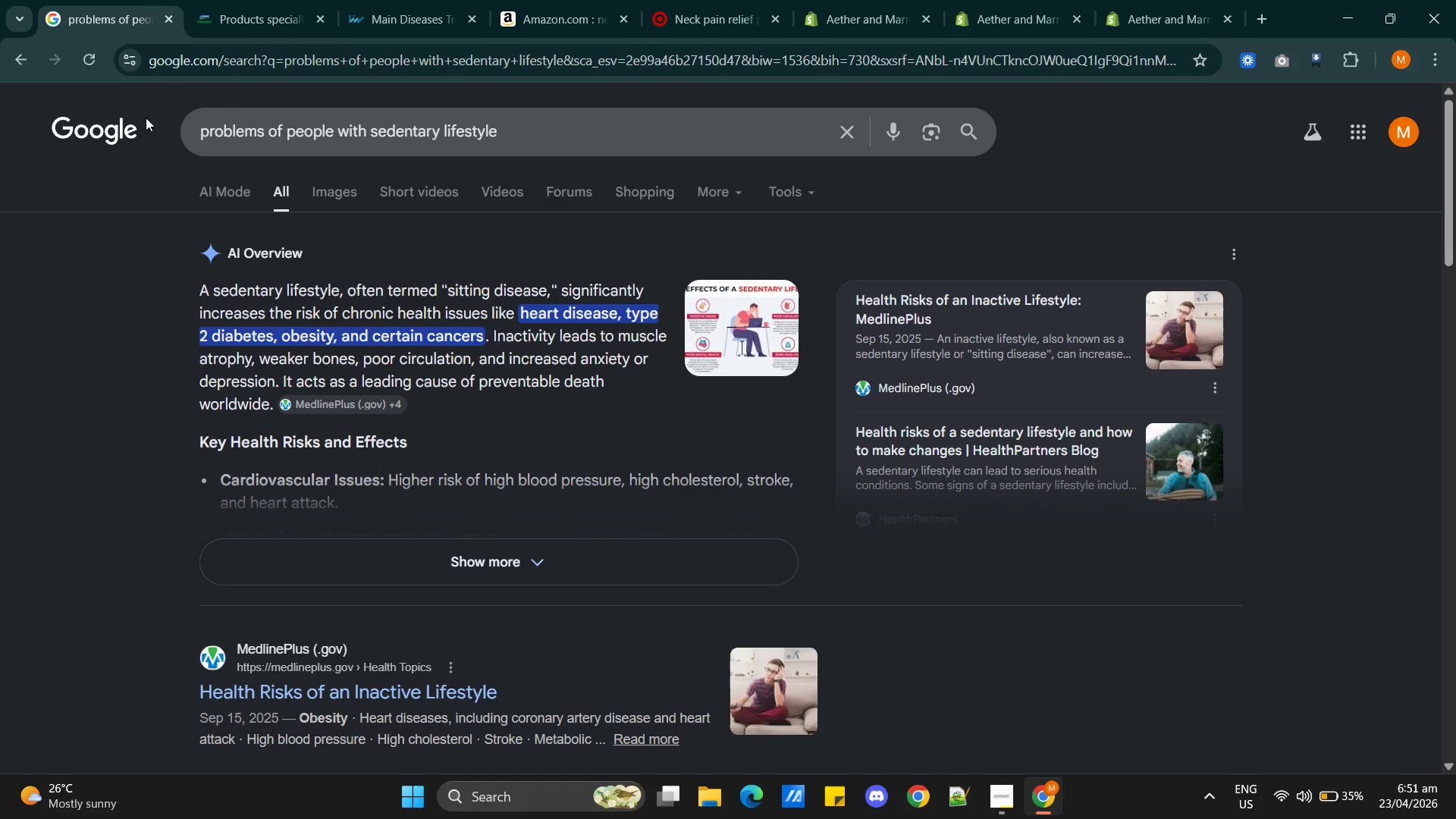 
wait(11.92)
 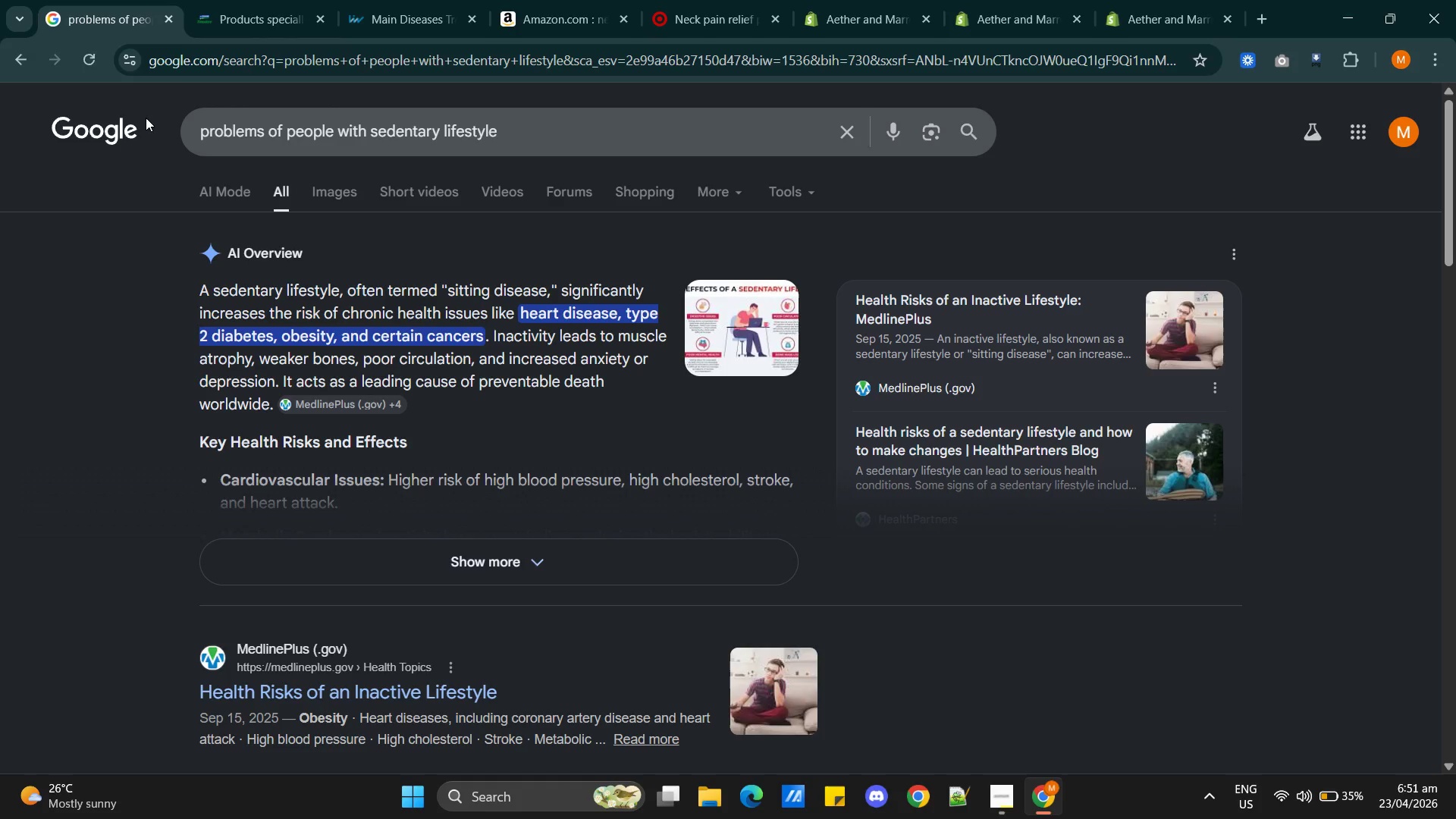 
left_click([201, 127])
 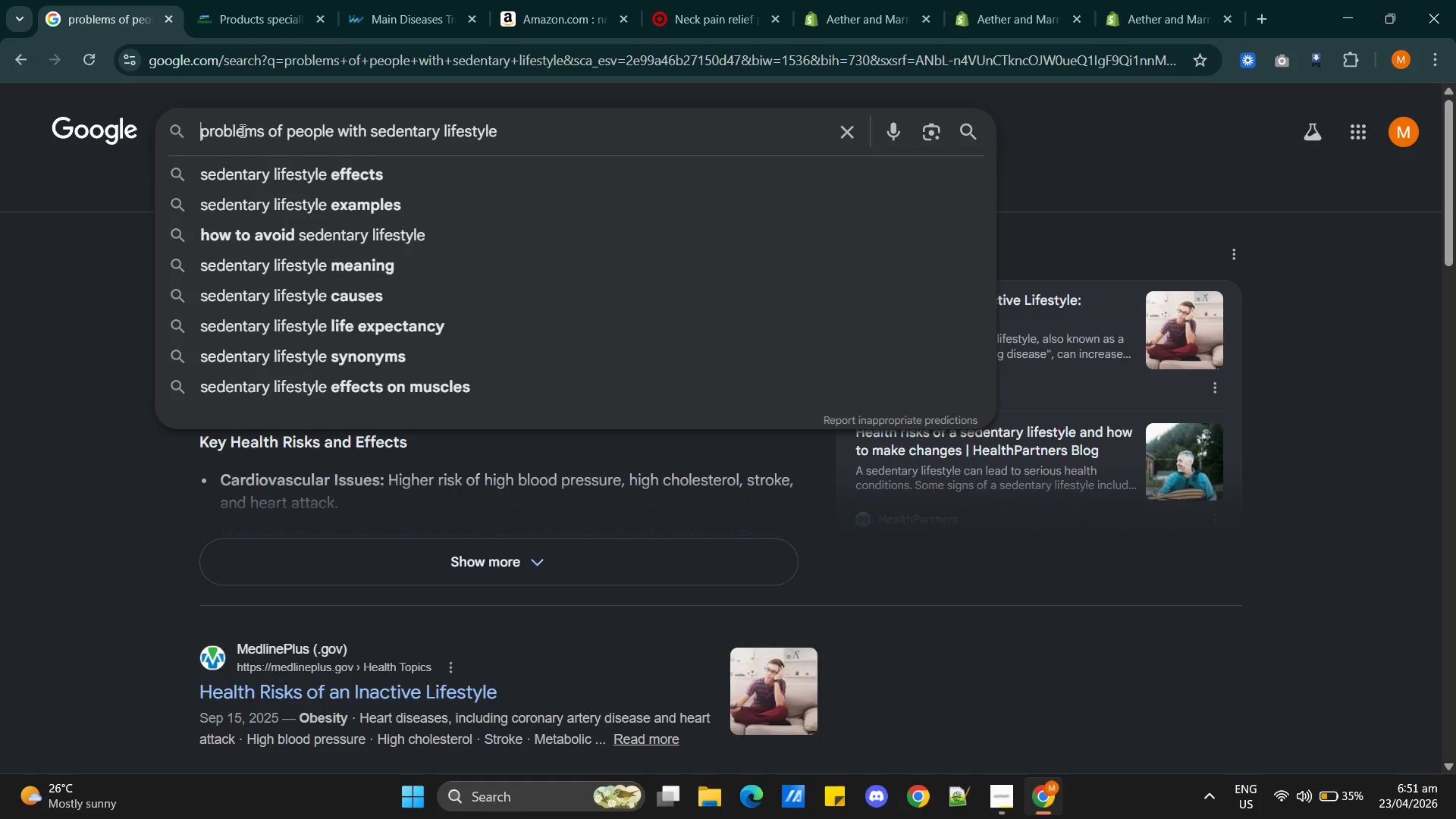 
type(physicaql )
 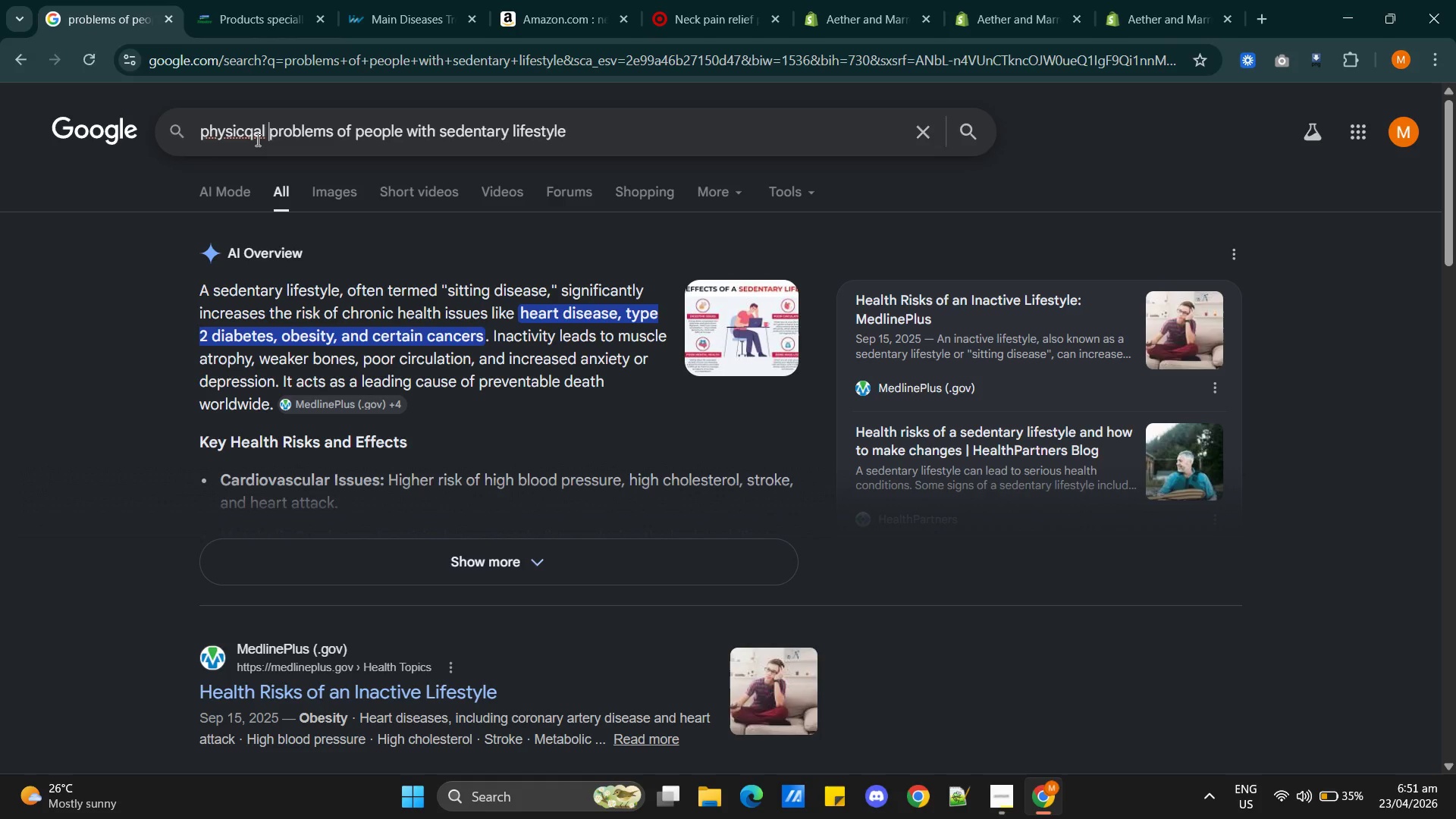 
left_click([256, 136])
 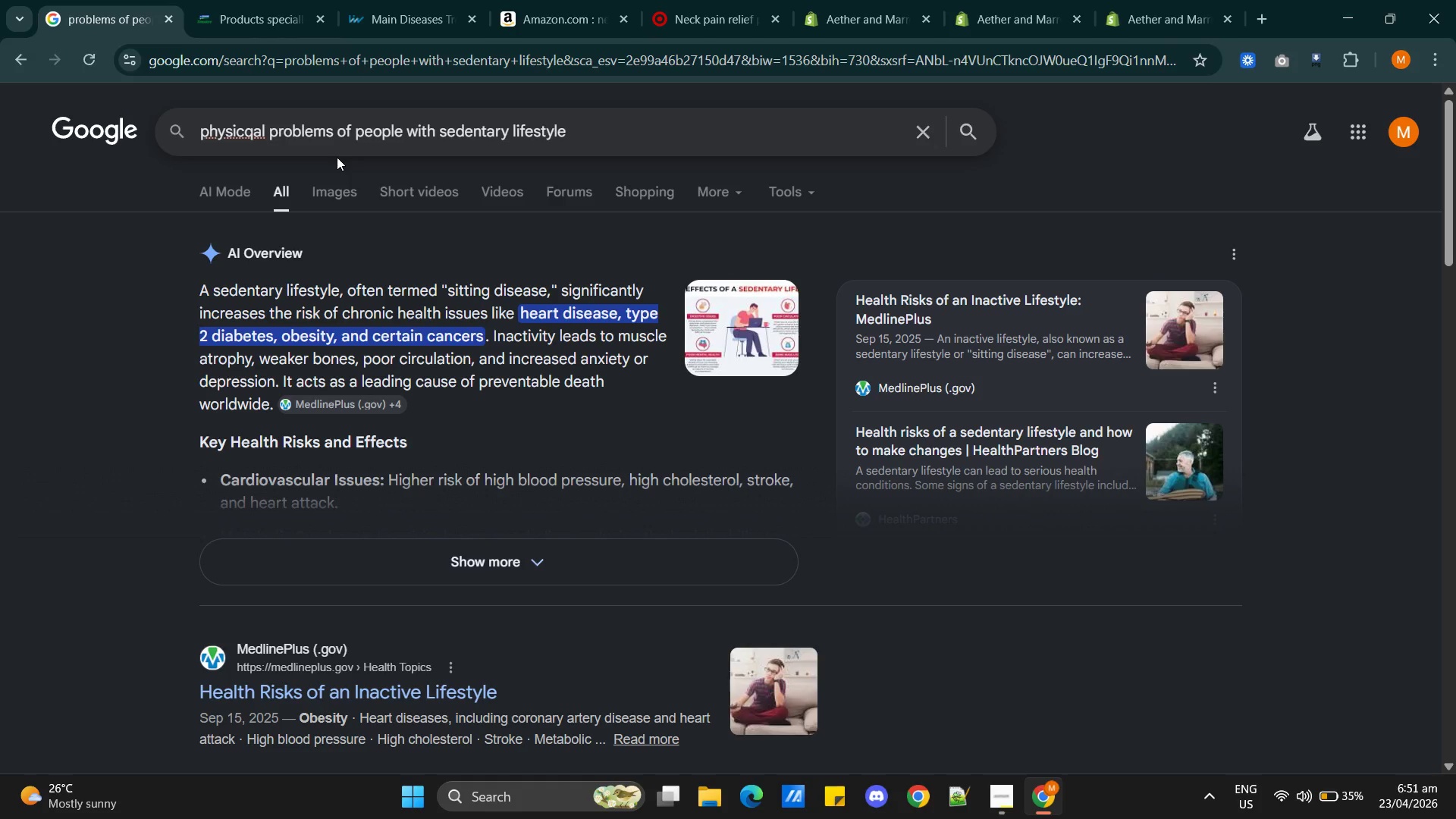 
key(Backspace)
 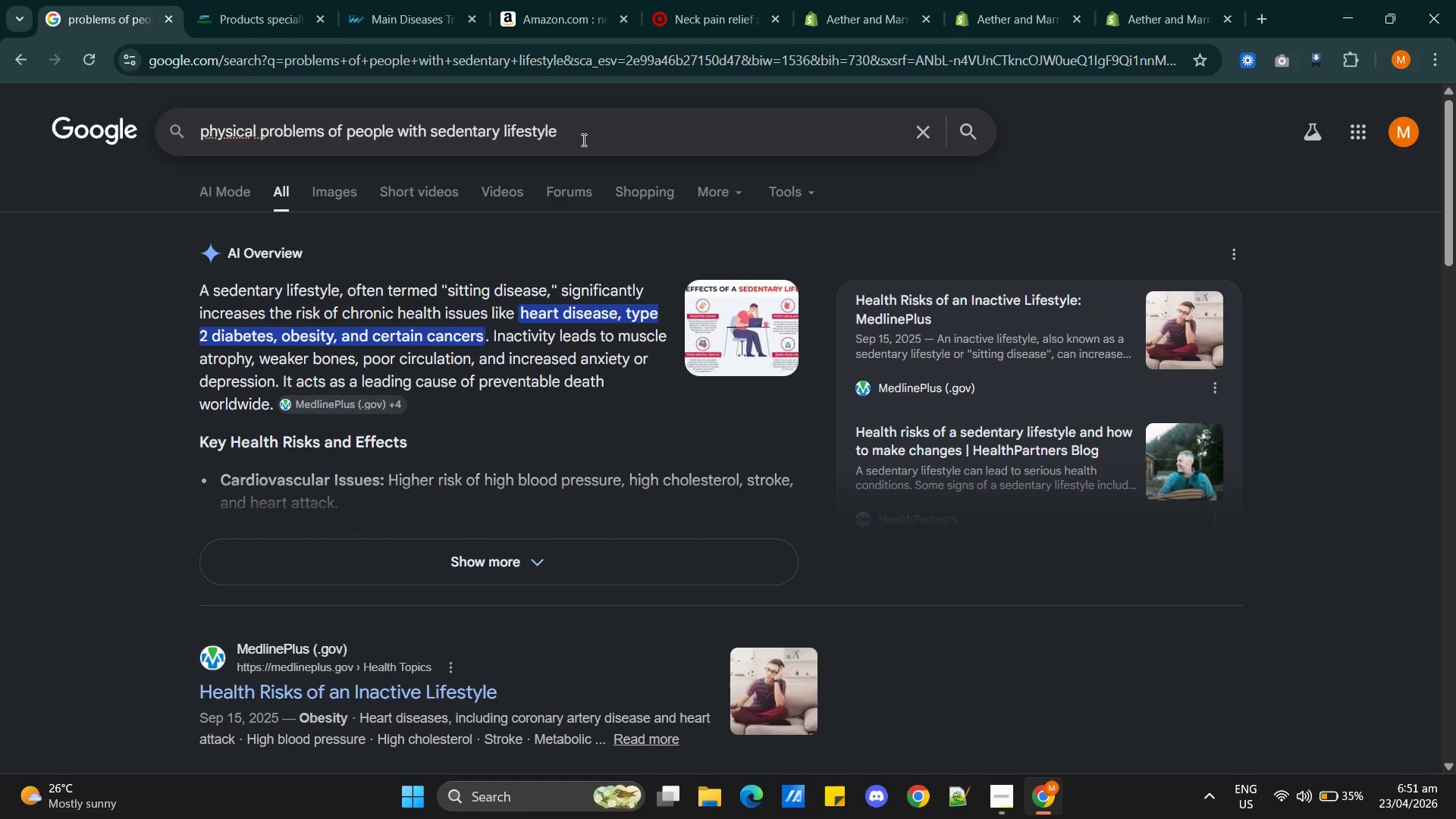 
left_click([587, 138])
 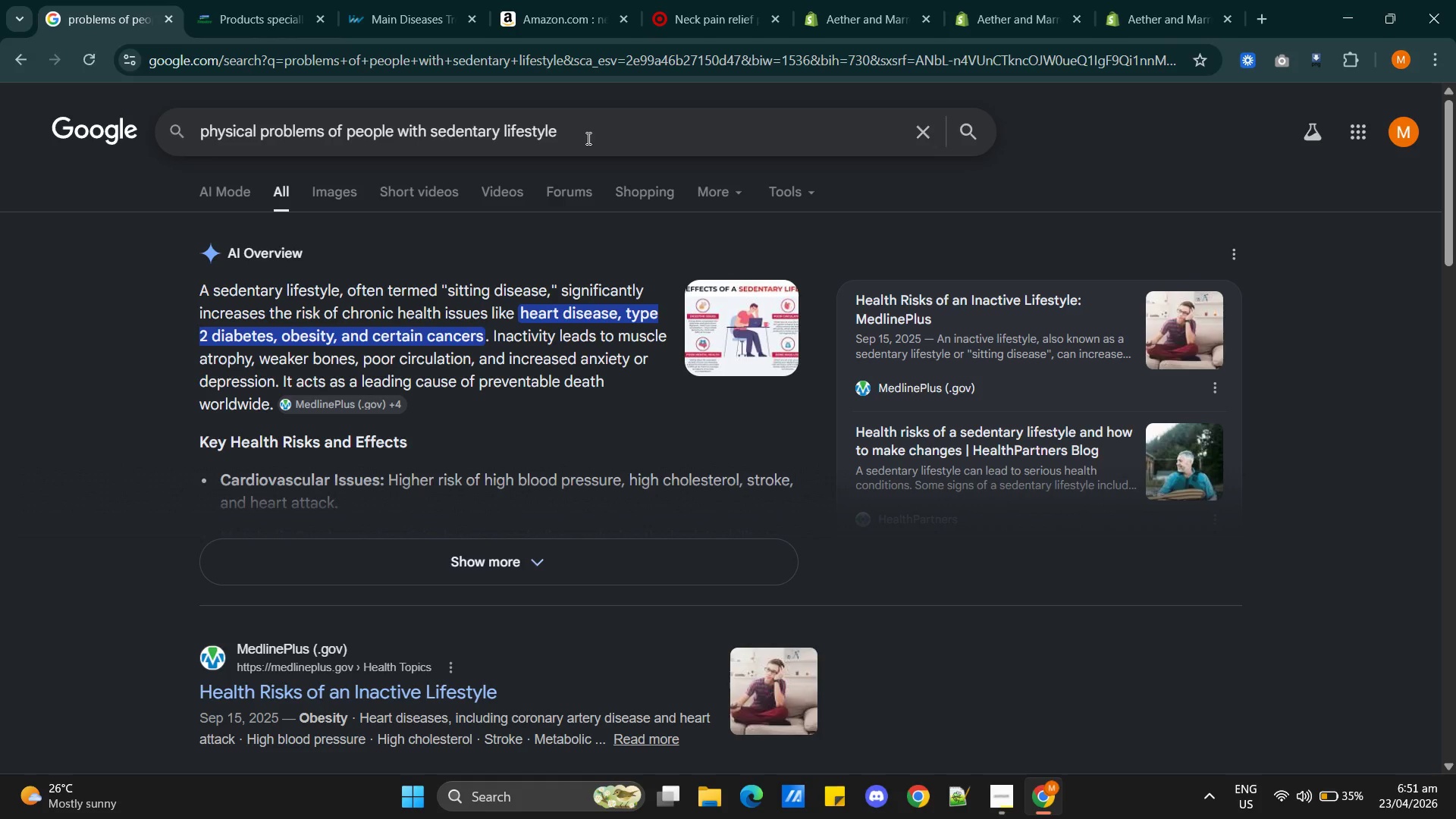 
key(Enter)
 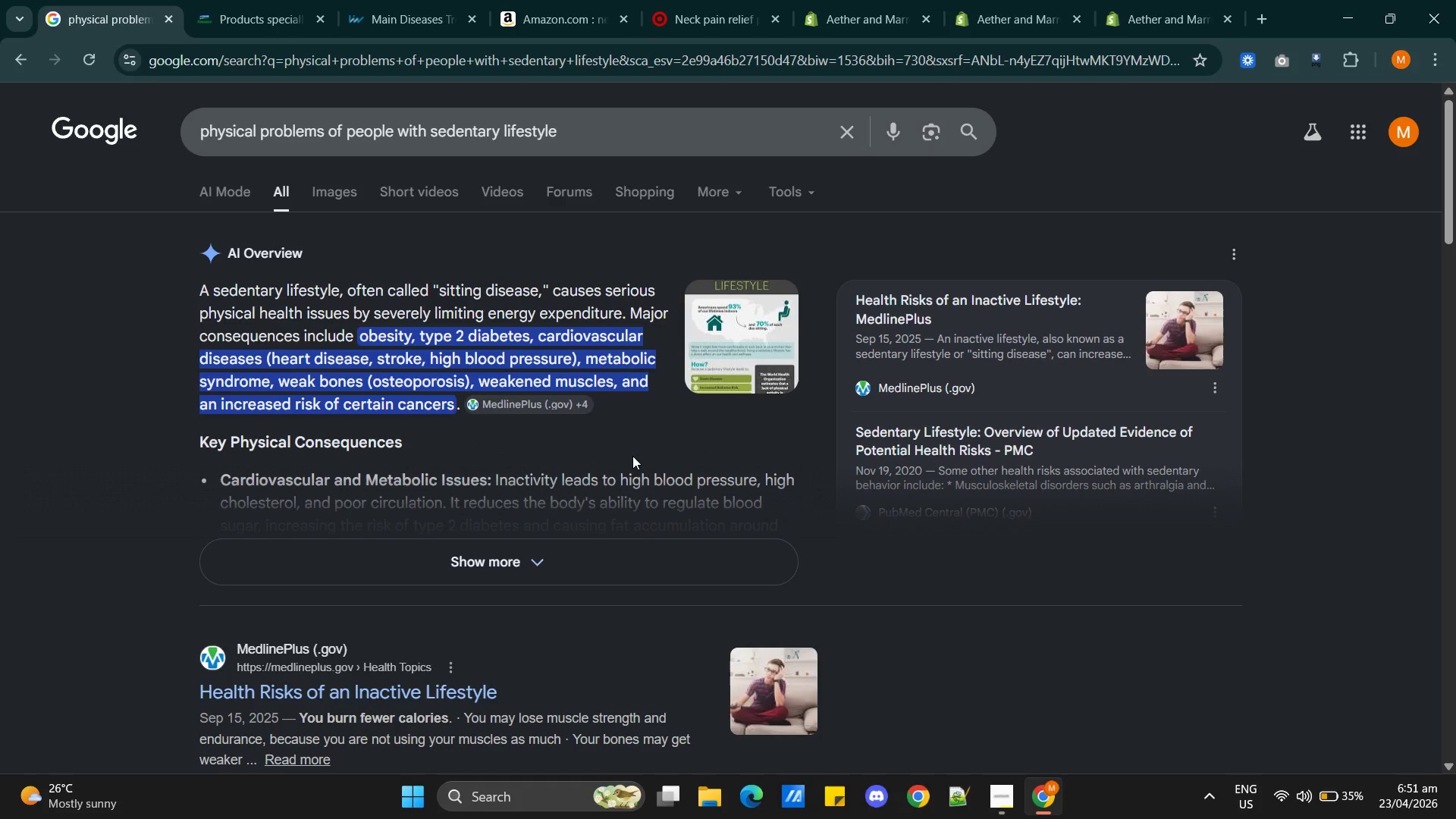 
wait(8.3)
 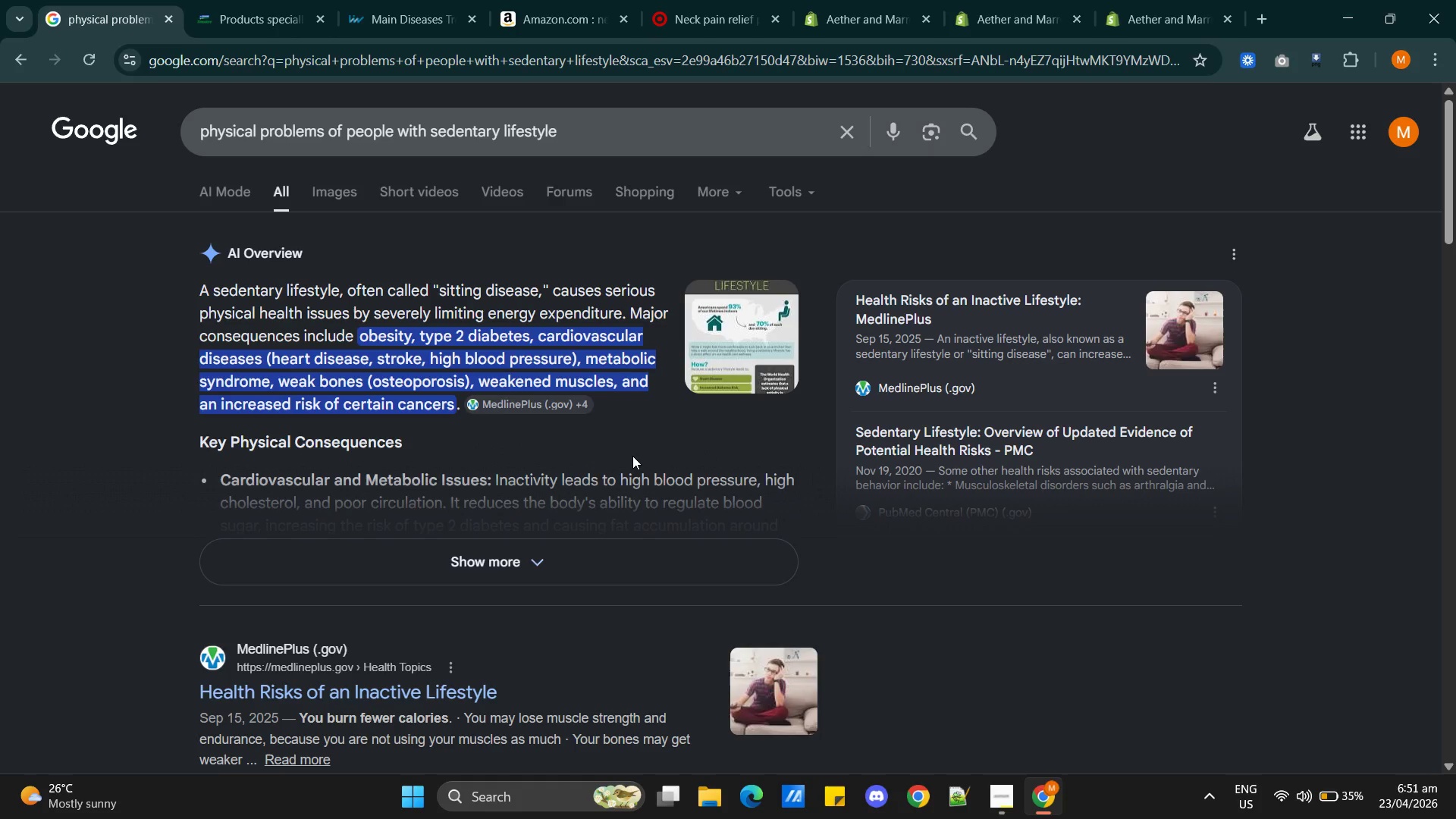 
left_click([481, 557])
 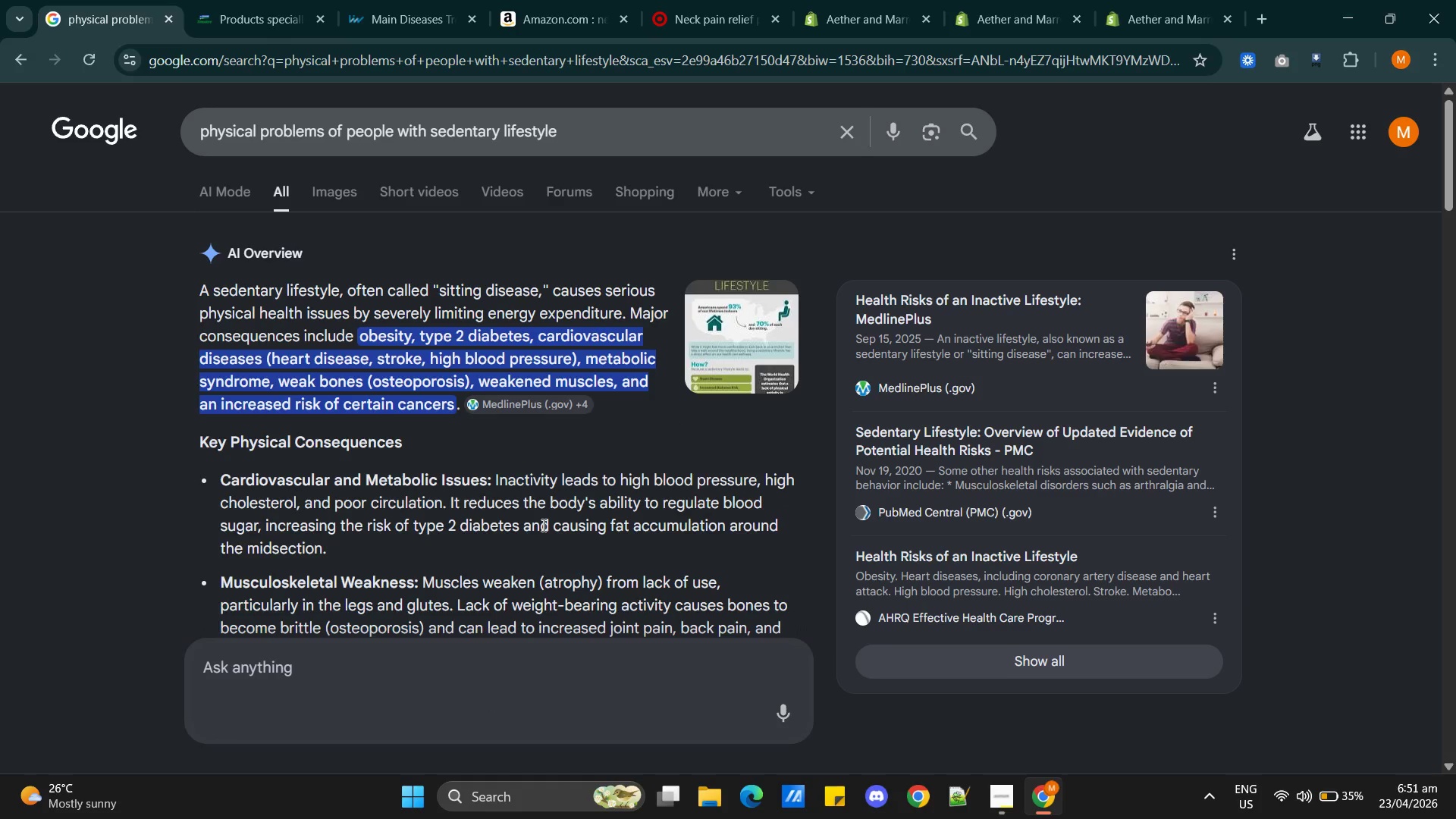 
scroll: coordinate [645, 533], scroll_direction: down, amount: 15.0
 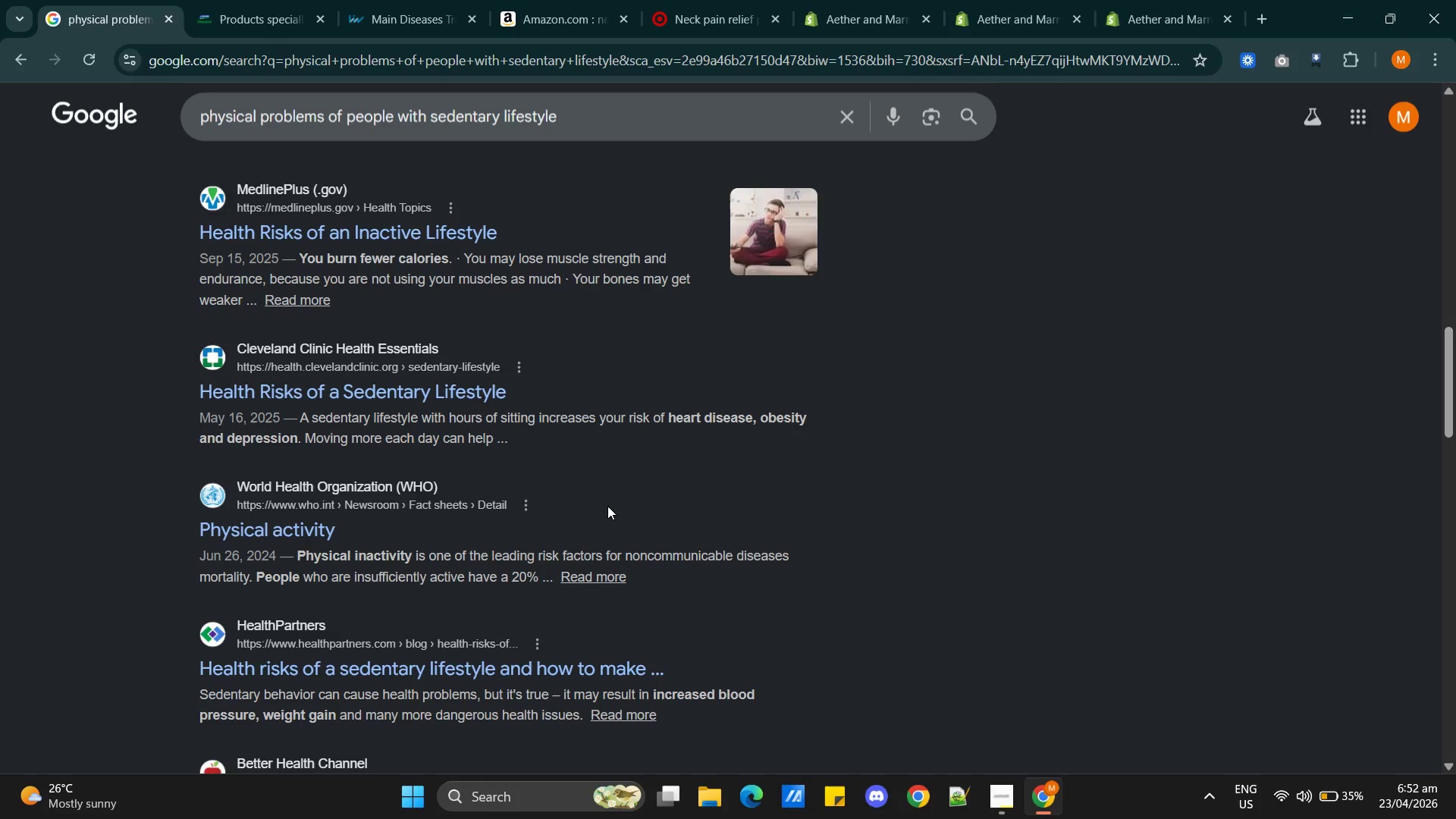 
scroll: coordinate [631, 513], scroll_direction: down, amount: 4.0
 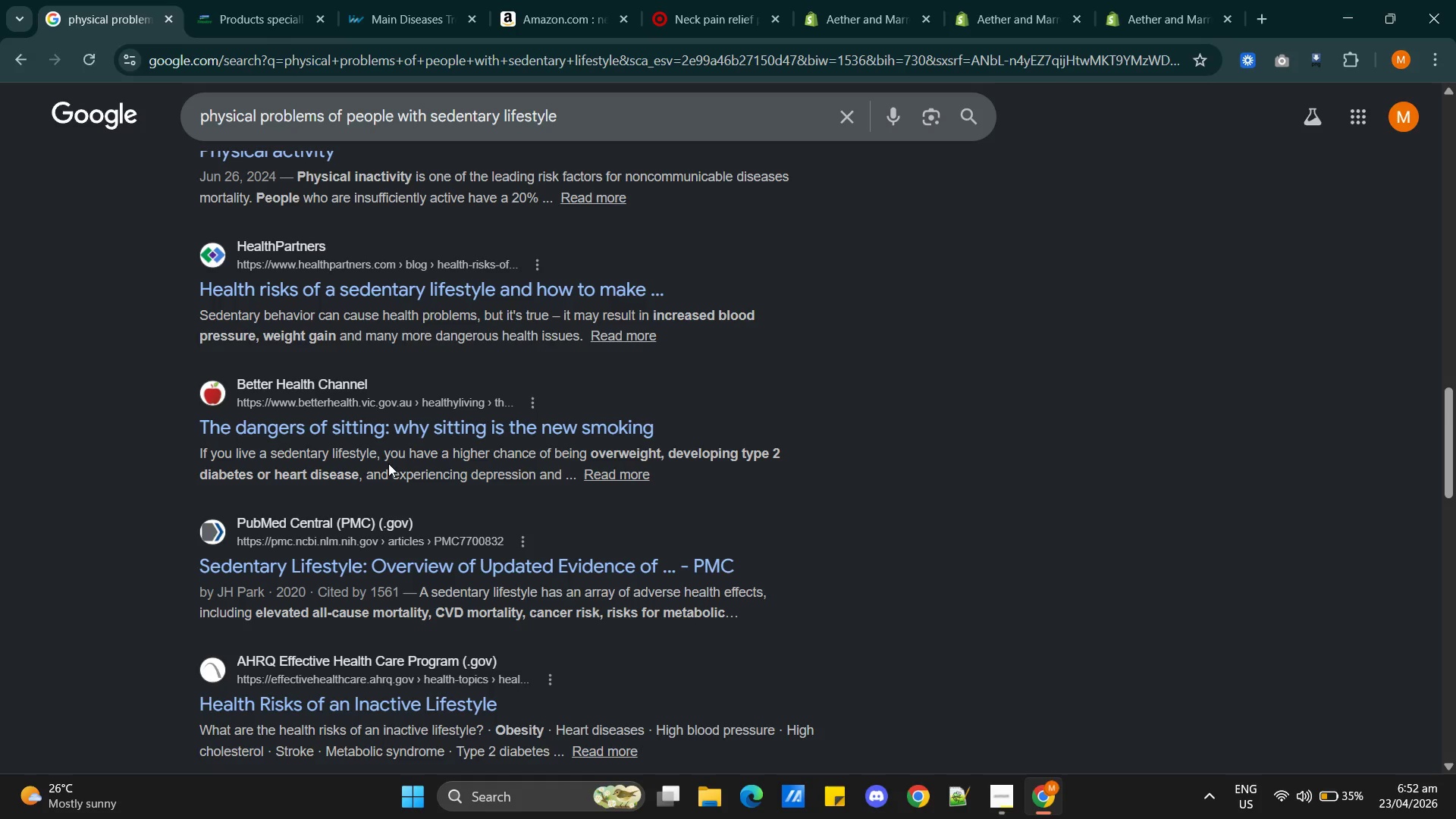 
wait(16.79)
 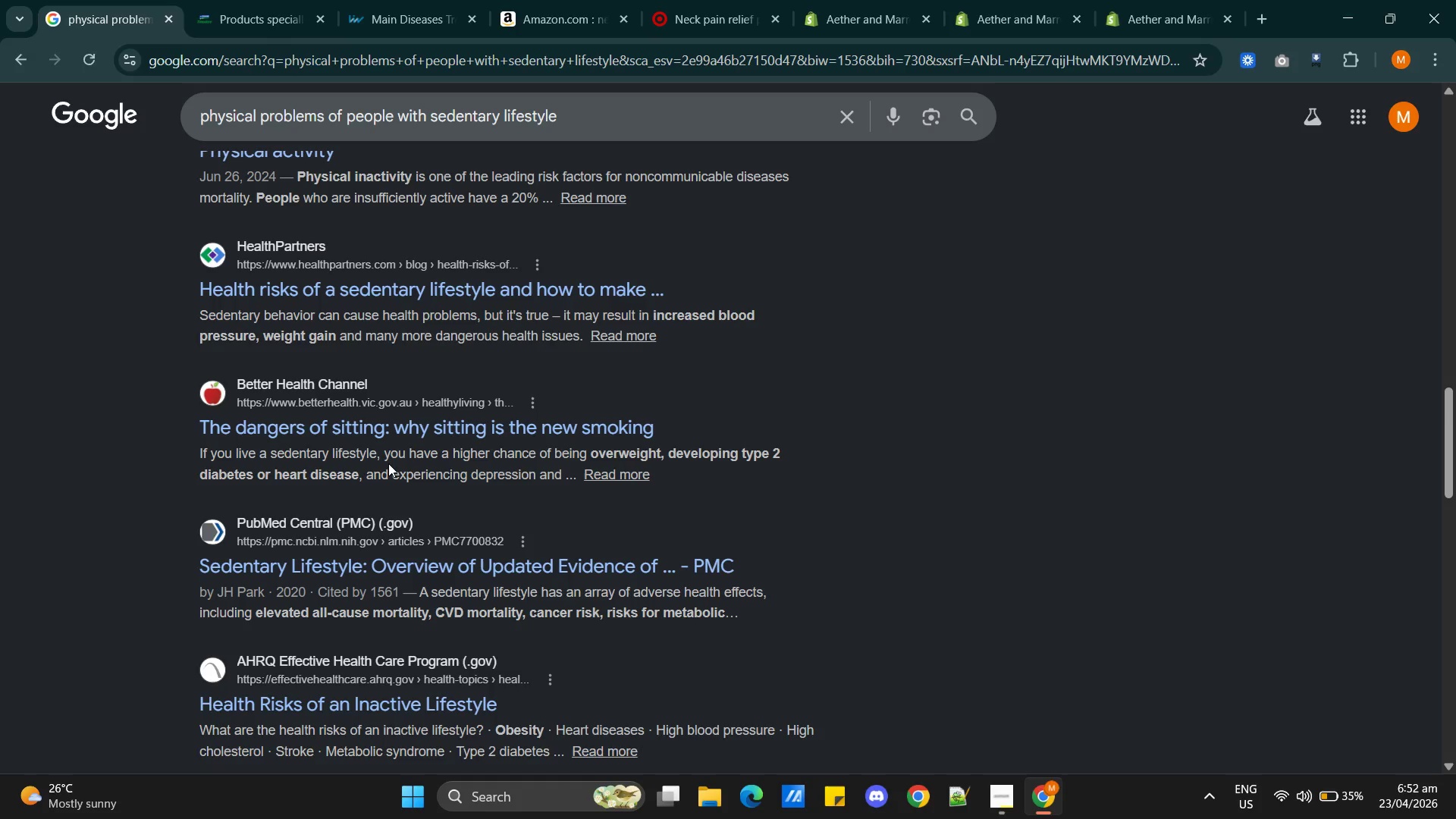 
scroll: coordinate [474, 516], scroll_direction: down, amount: 4.0
 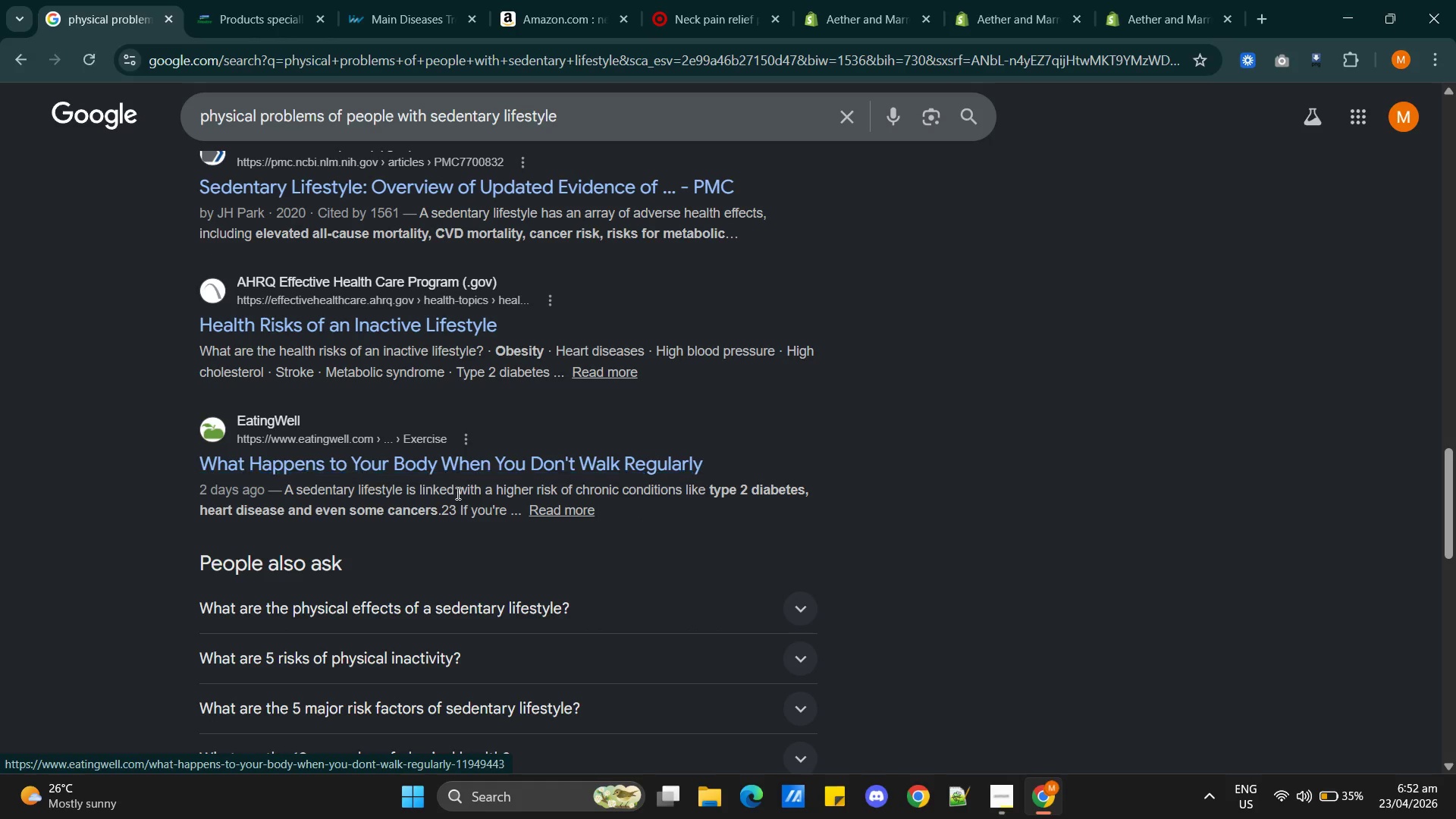 
wait(6.89)
 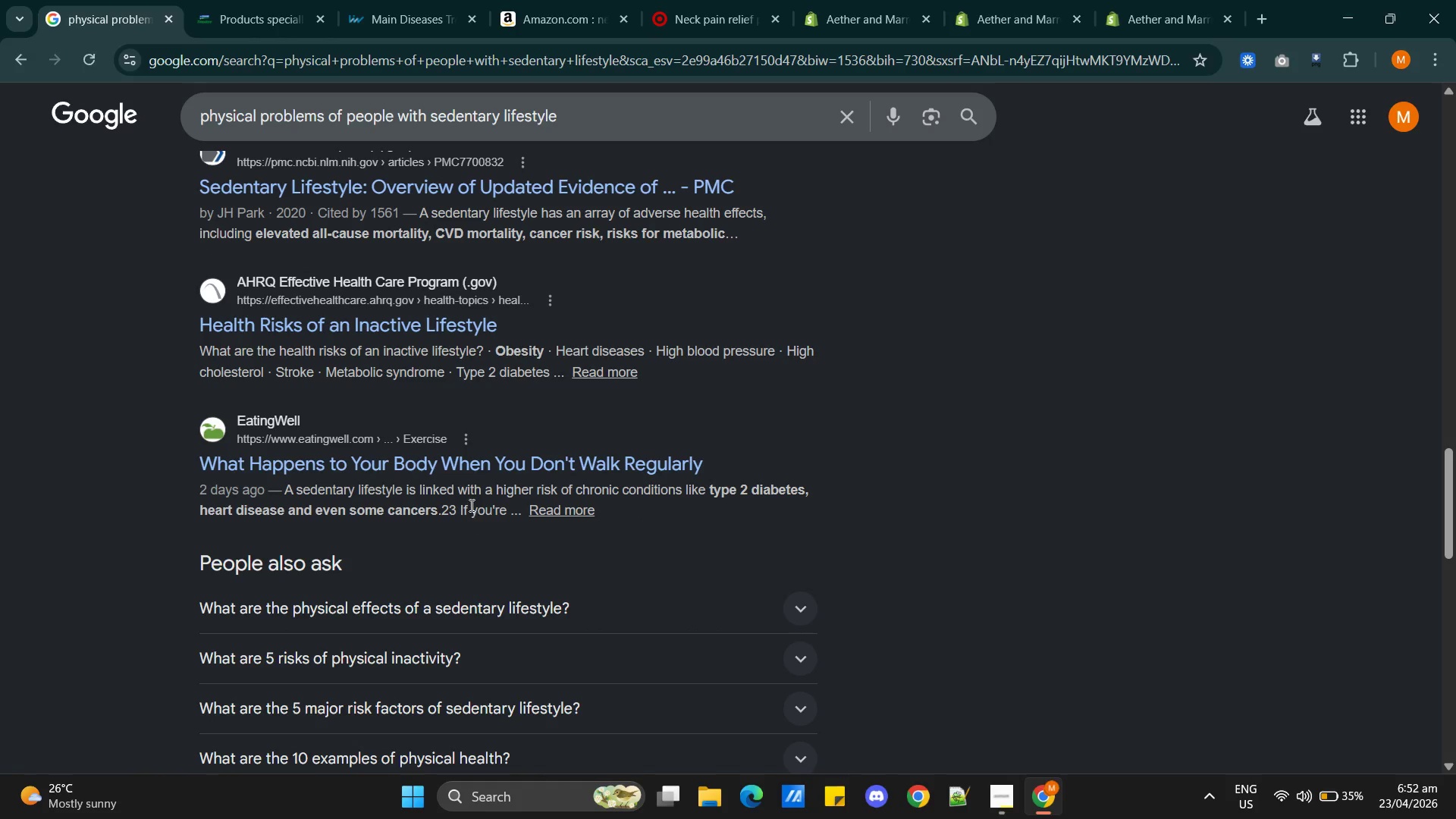 
scroll: coordinate [595, 579], scroll_direction: down, amount: 2.0
 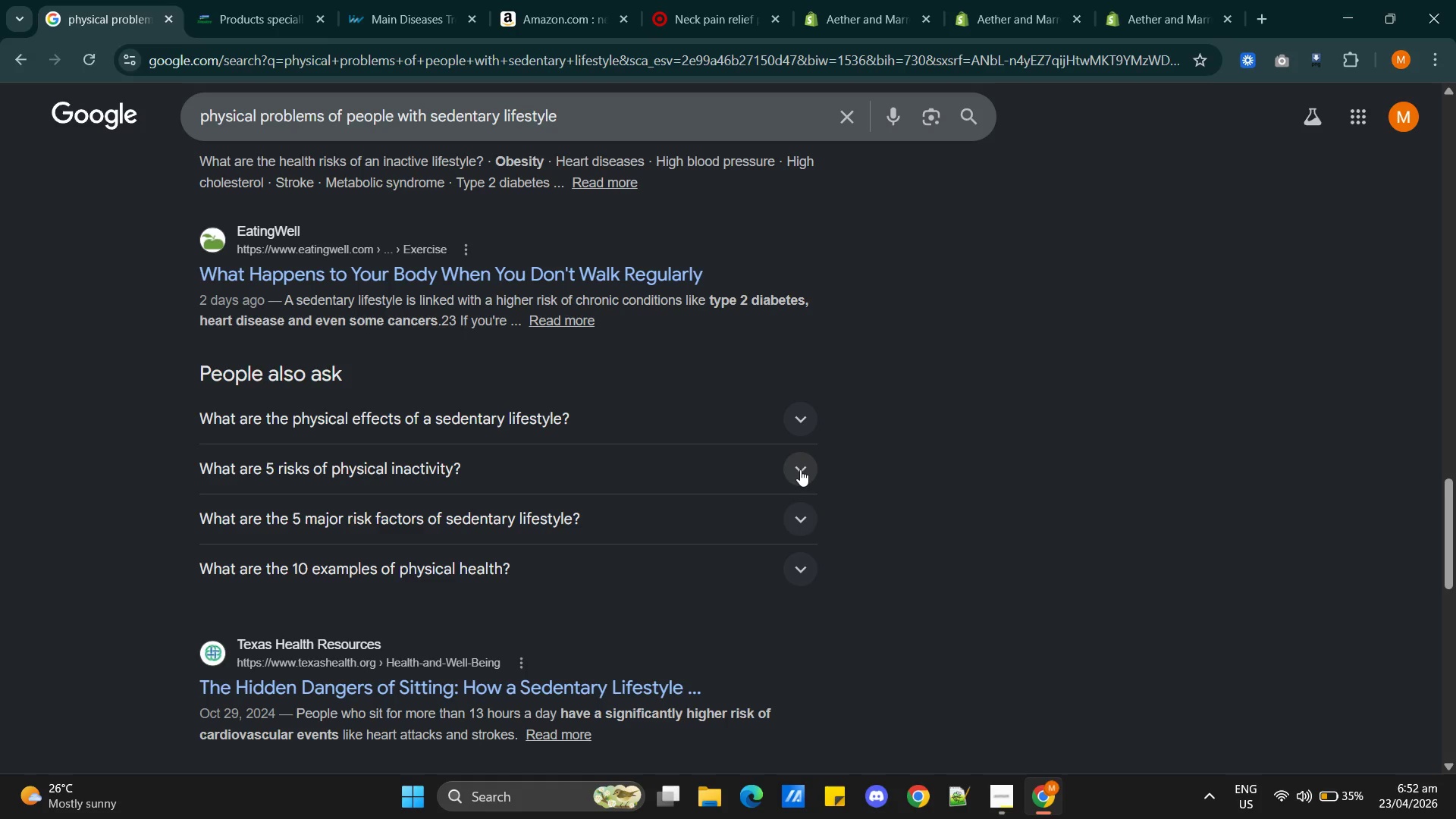 
wait(8.87)
 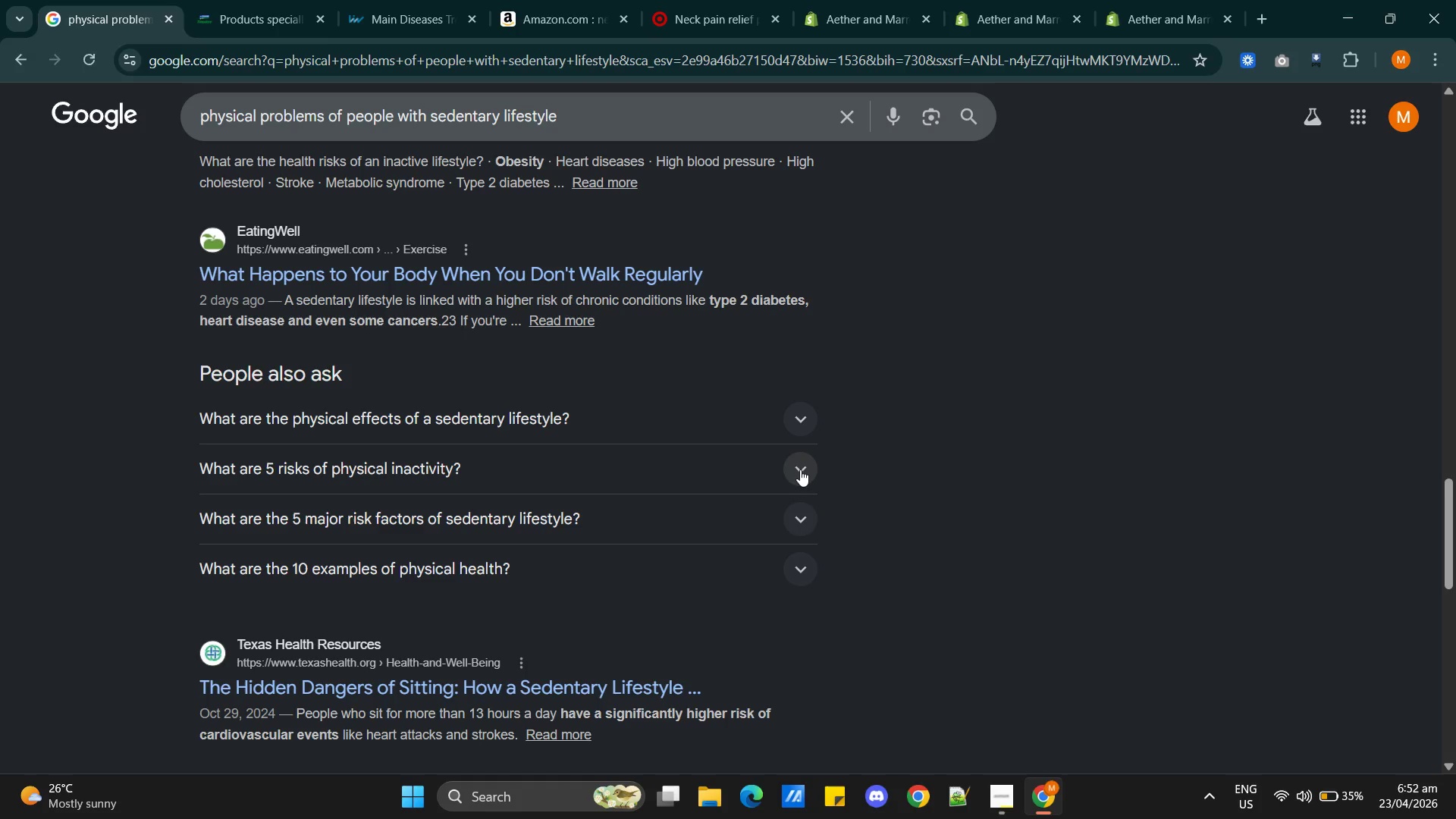 
scroll: coordinate [544, 489], scroll_direction: up, amount: 28.0
 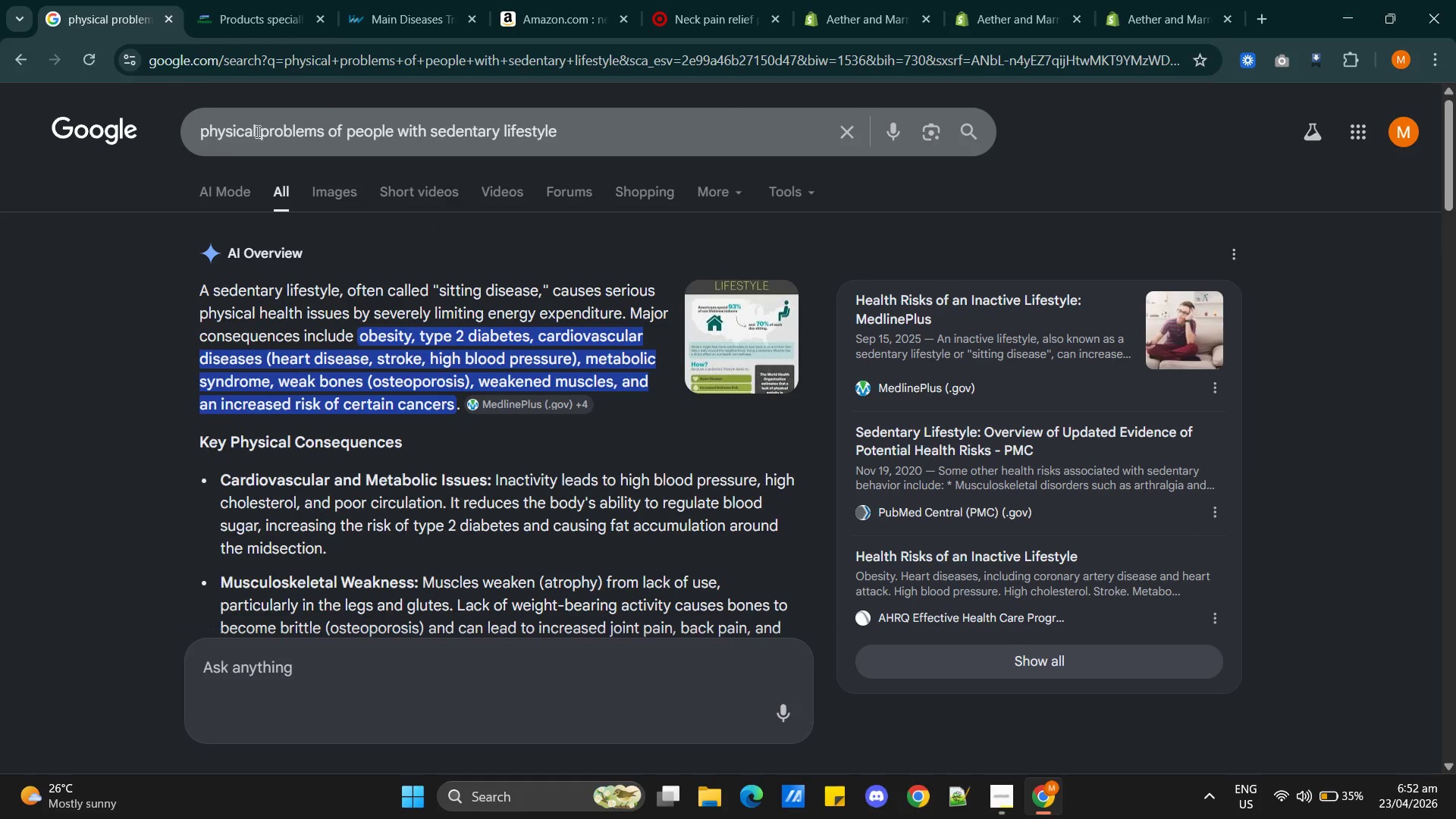 
left_click_drag(start_coordinate=[256, 131], to_coordinate=[162, 131])
 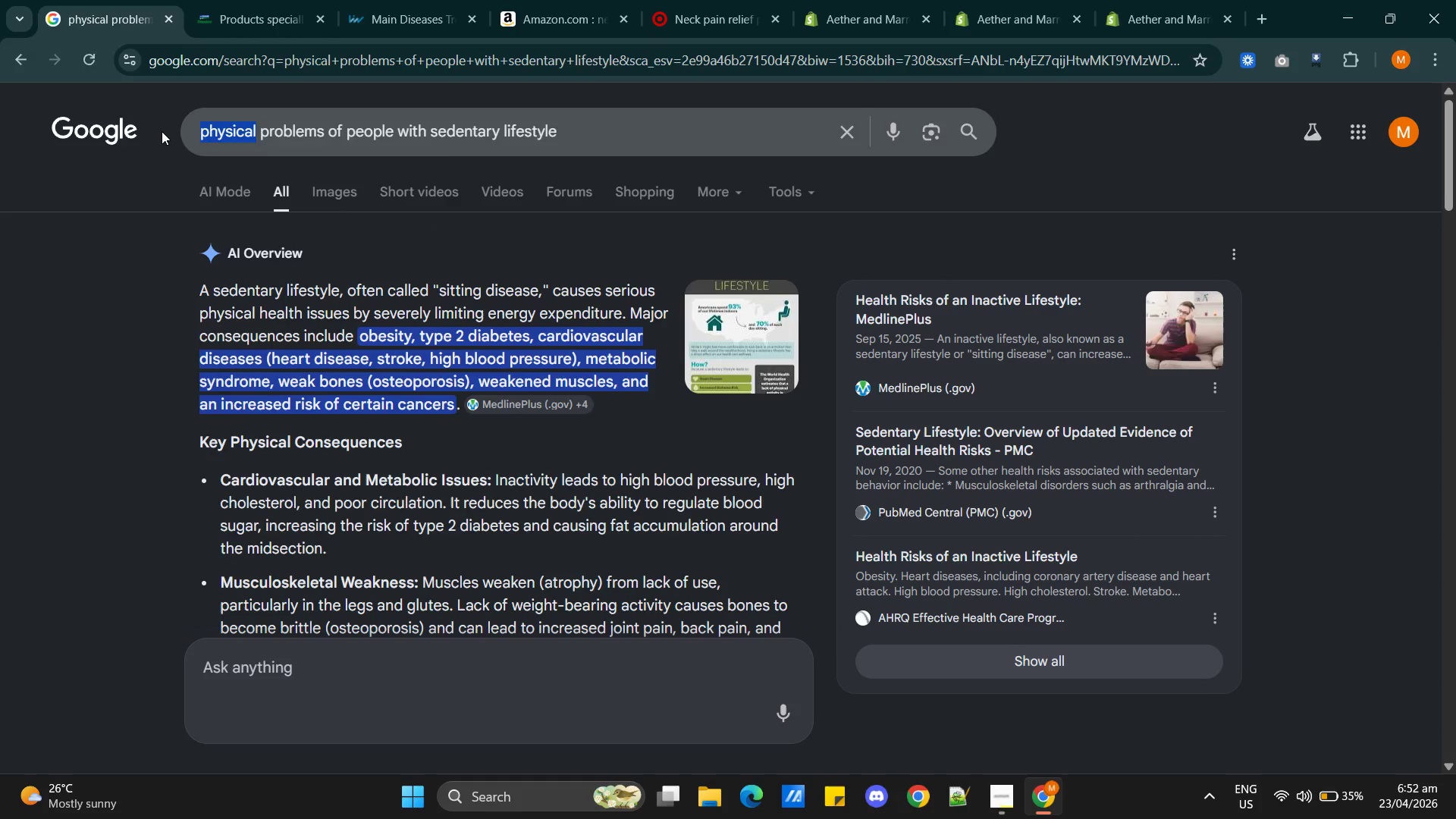 
type(posture and muscle)
 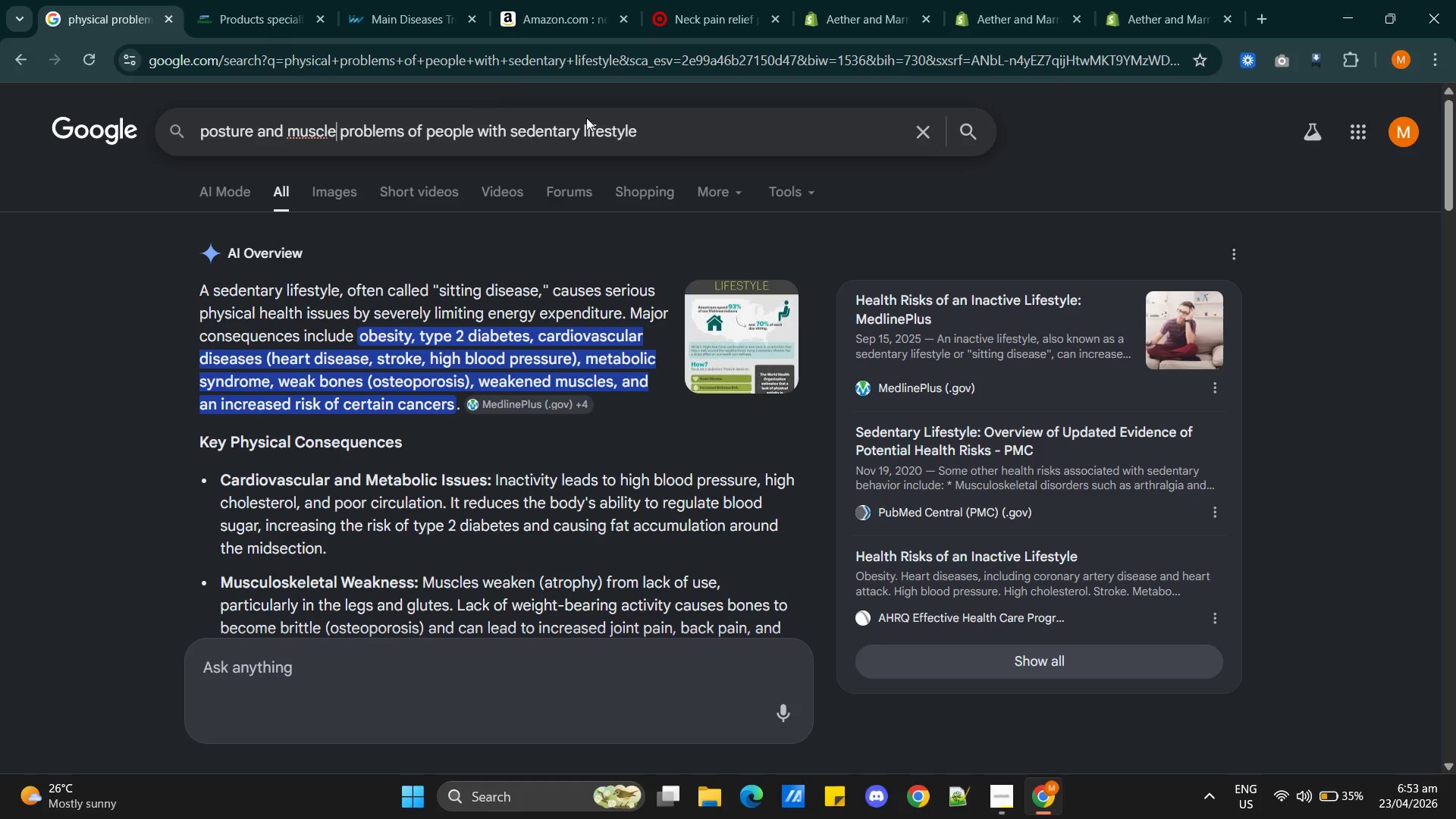 
left_click([692, 125])
 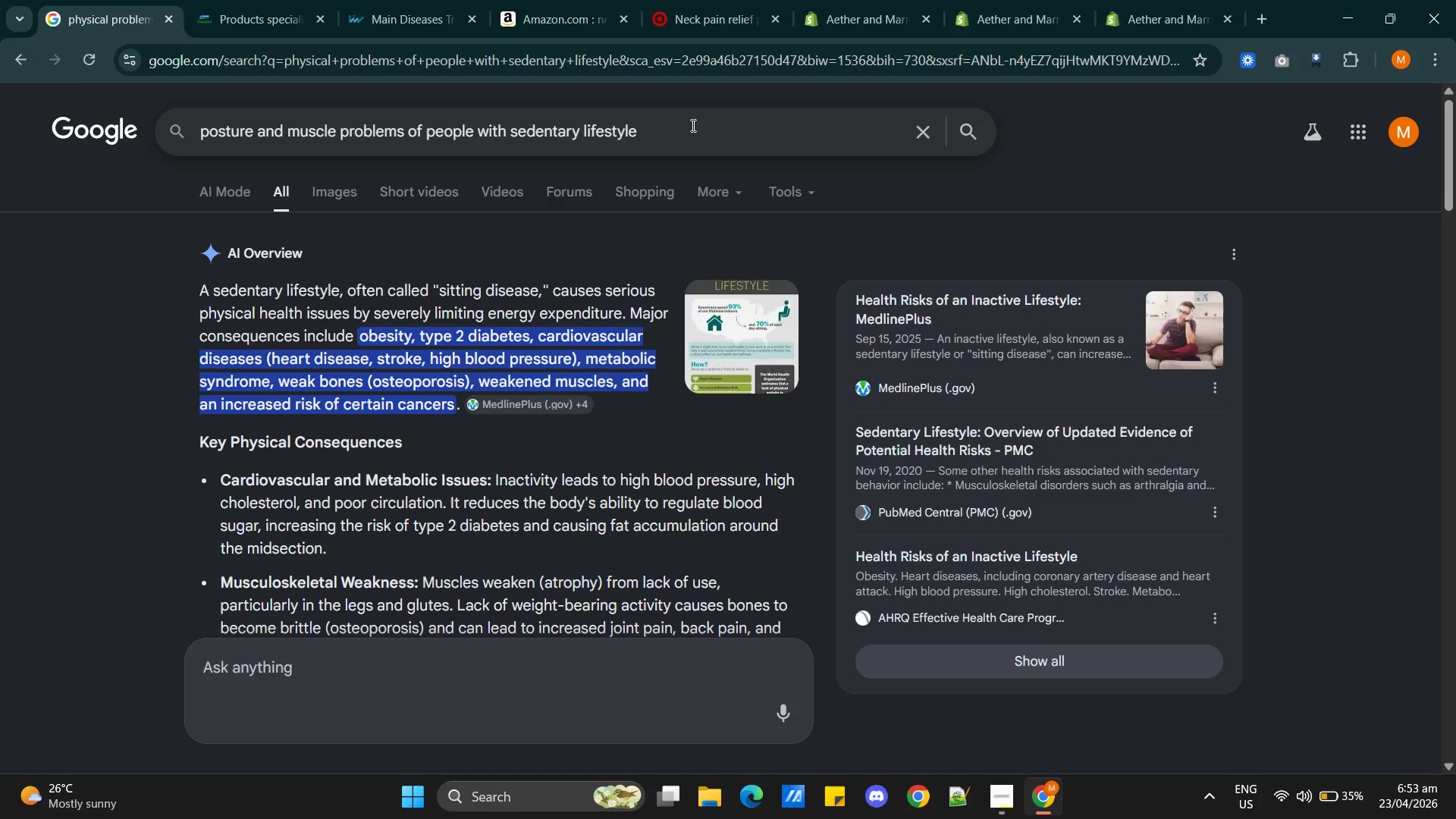 
key(Enter)
 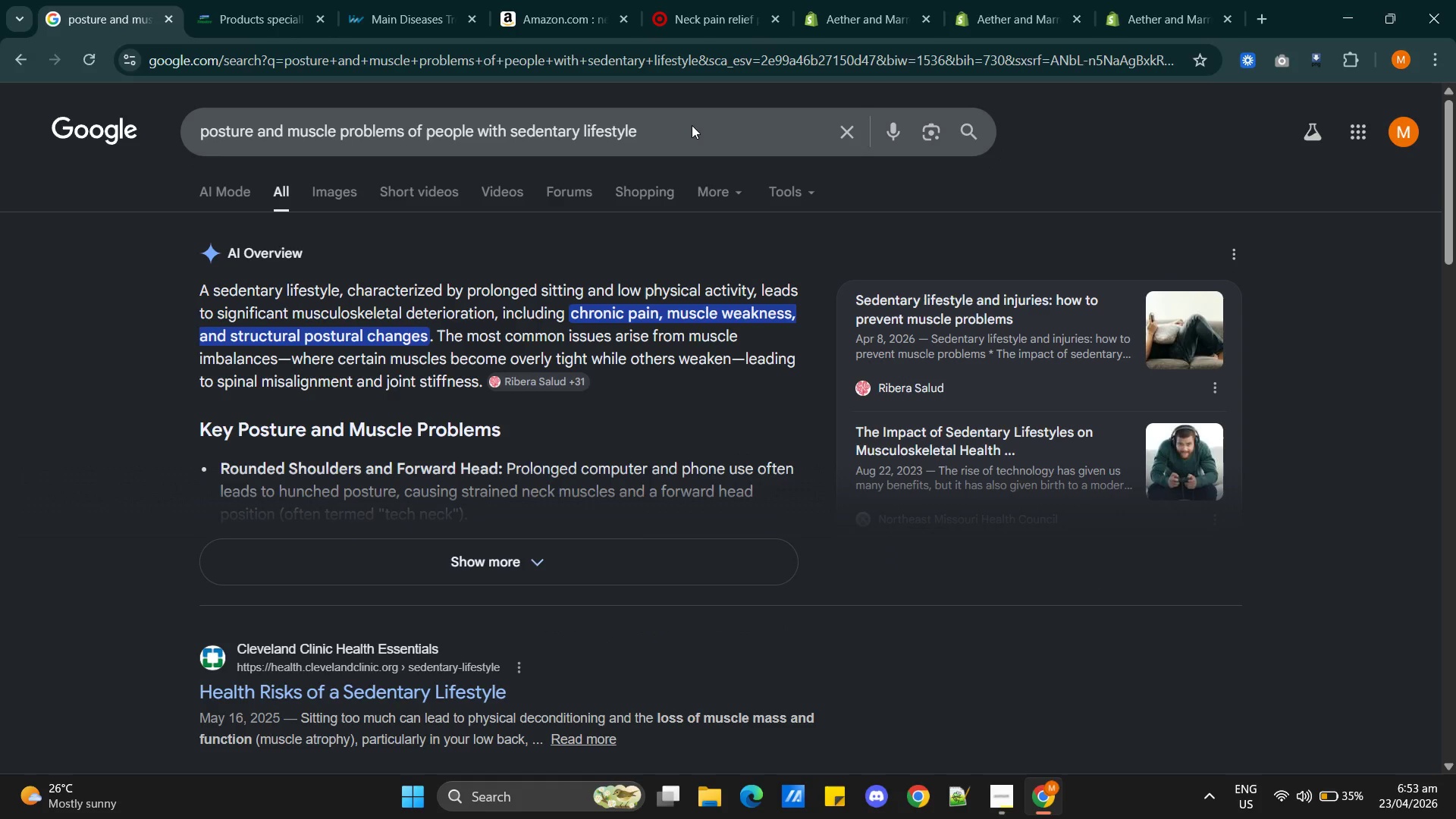 
wait(6.45)
 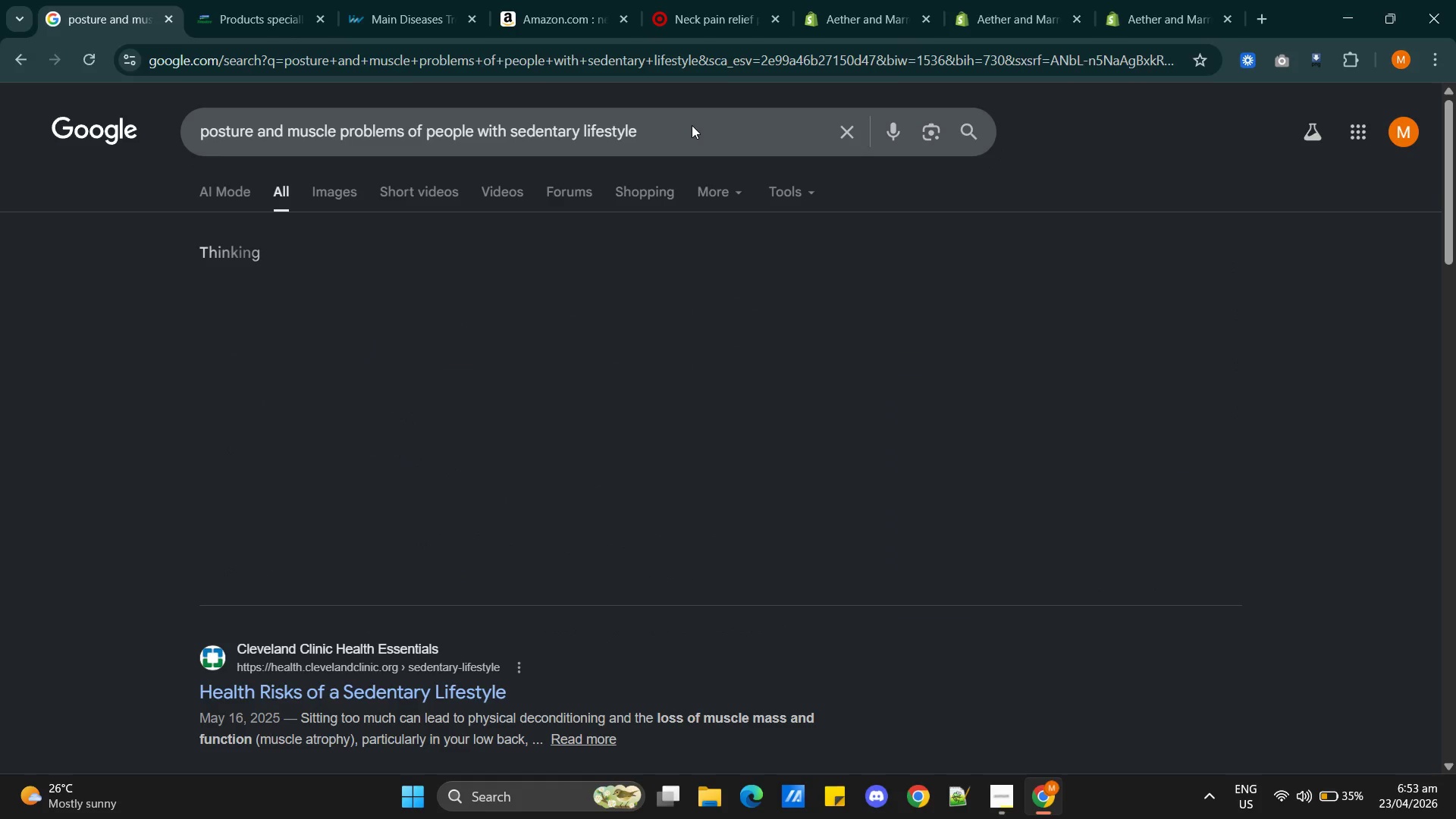 
scroll: coordinate [530, 528], scroll_direction: down, amount: 7.0
 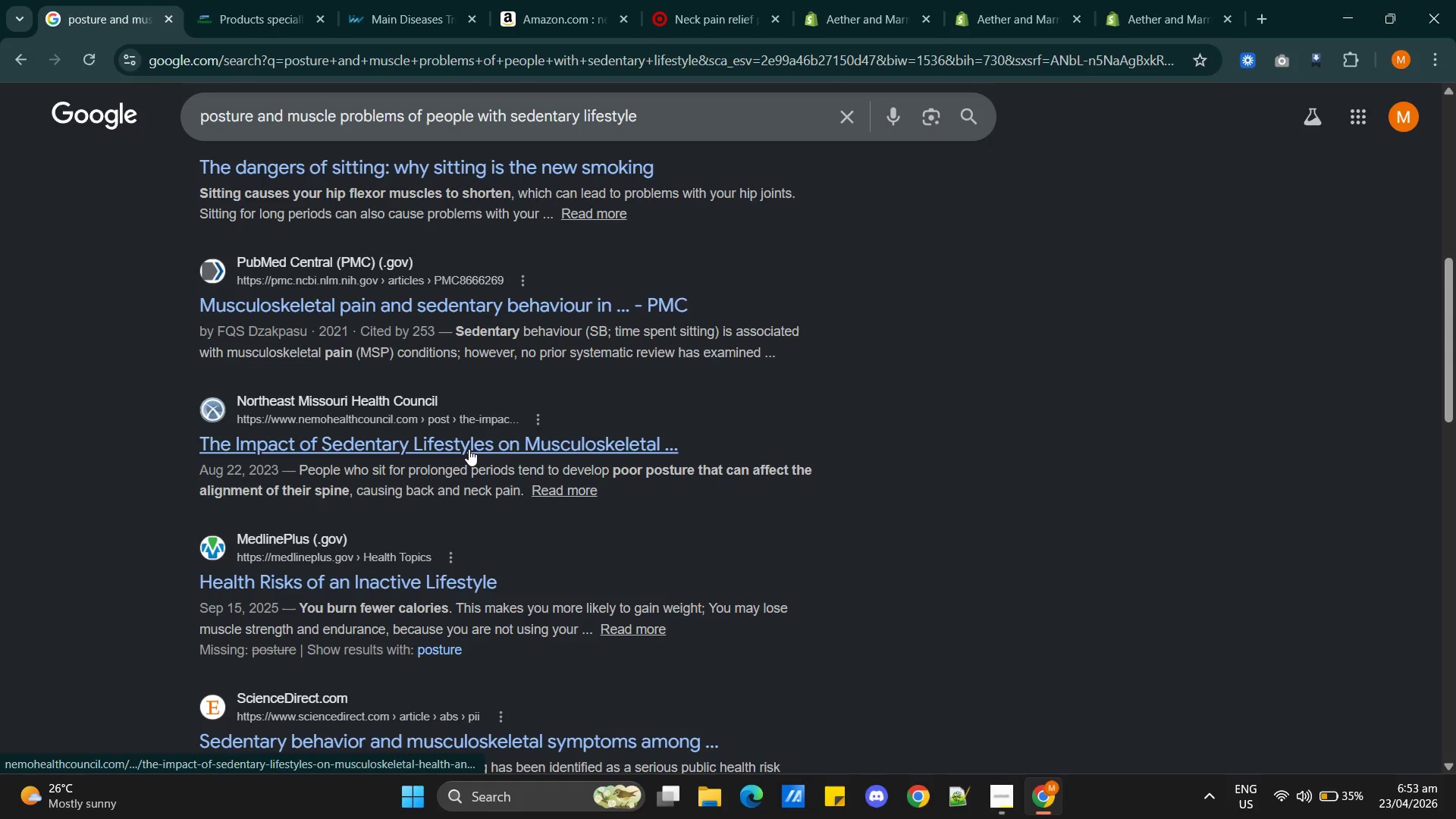 
left_click([469, 449])
 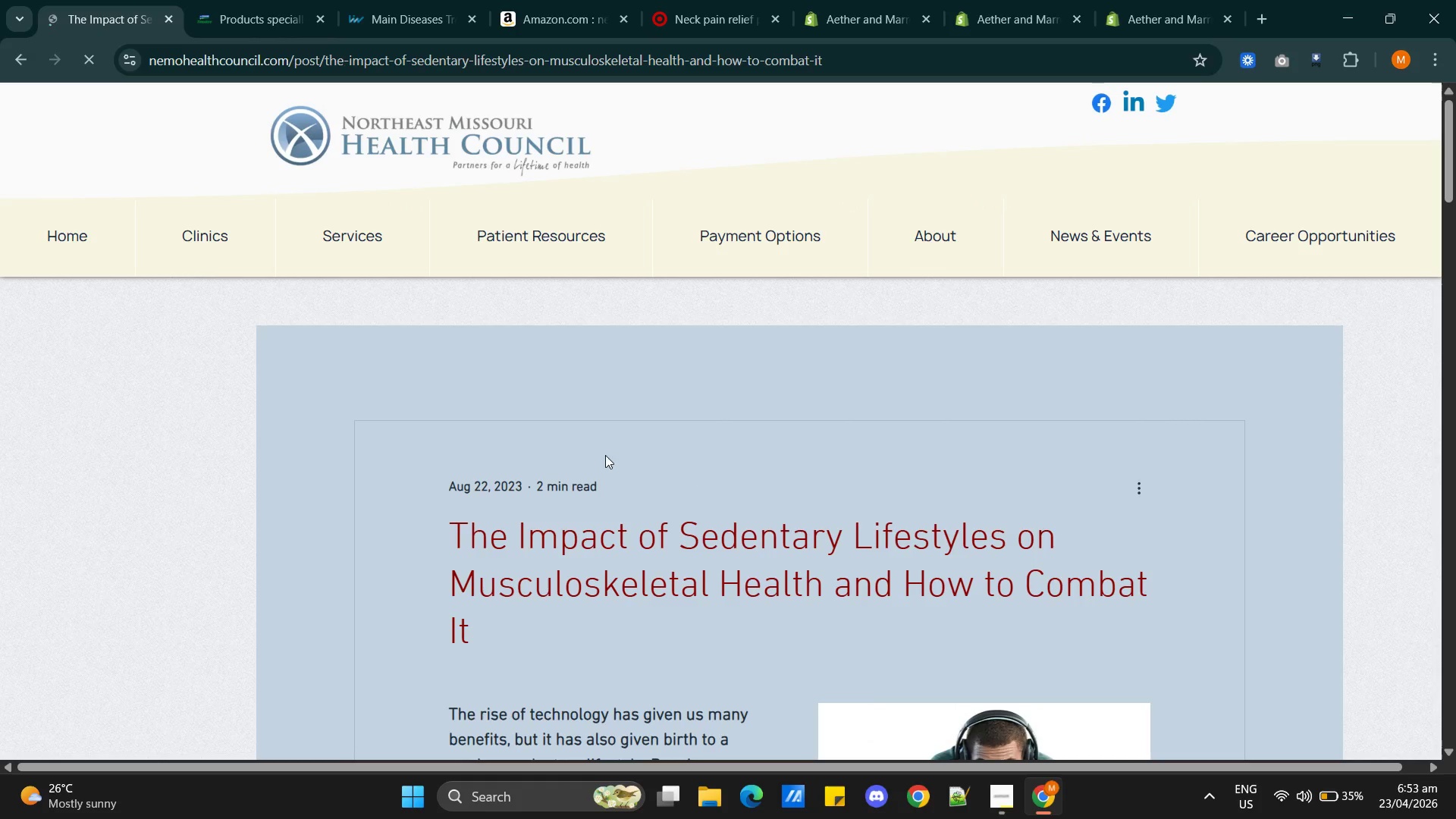 
scroll: coordinate [770, 507], scroll_direction: down, amount: 11.0
 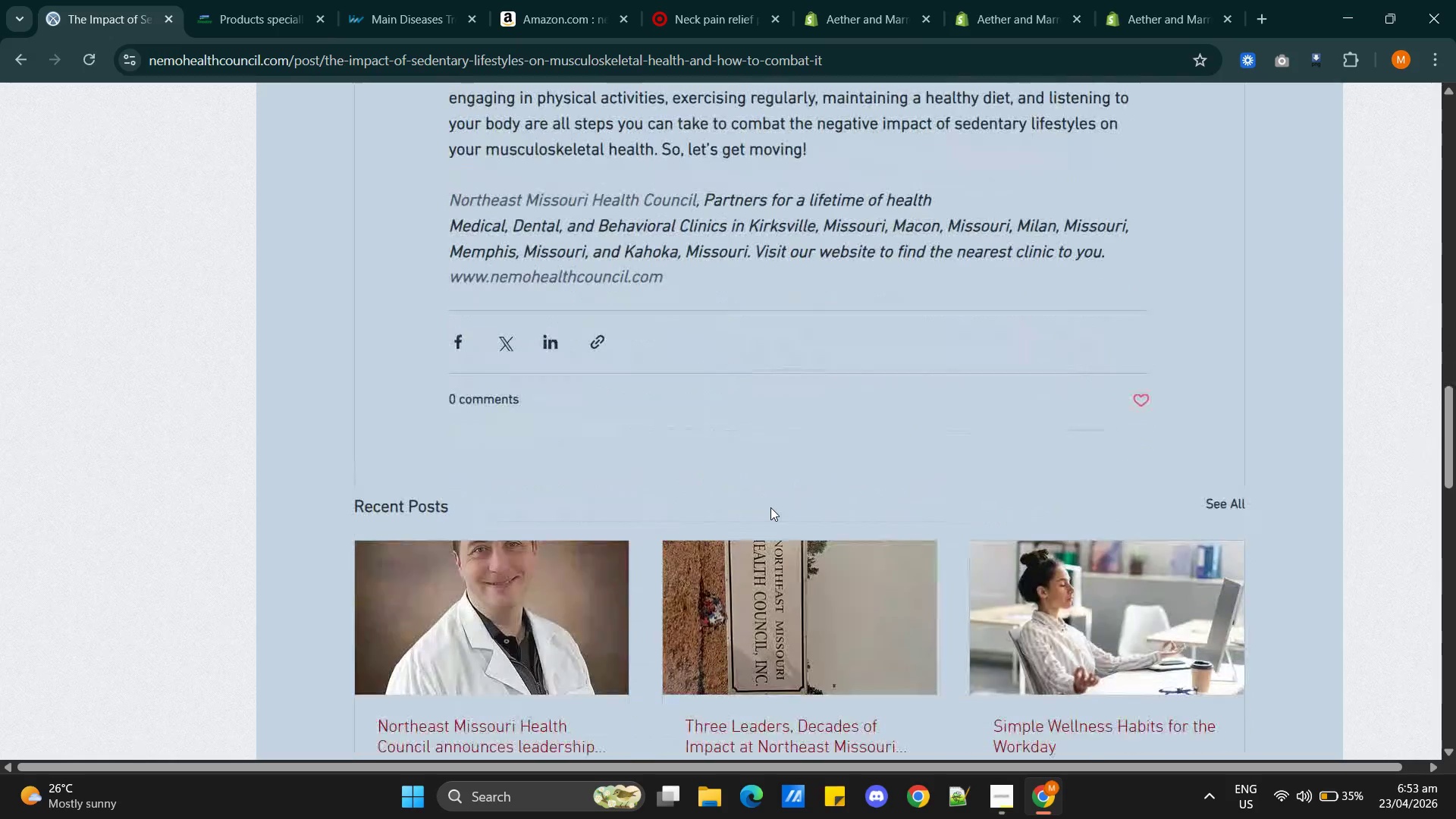 
scroll: coordinate [770, 507], scroll_direction: up, amount: 16.0
 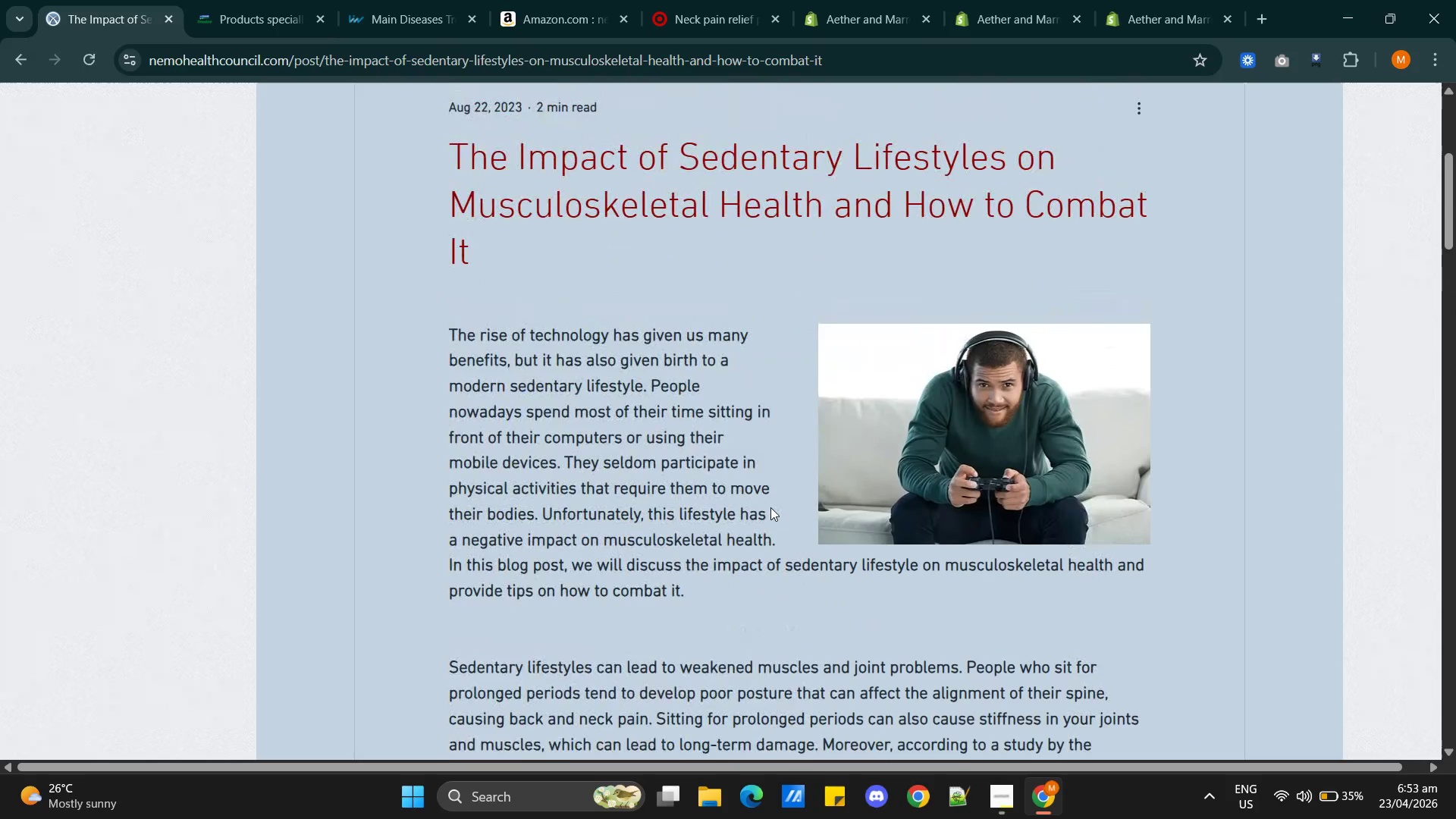 
scroll: coordinate [770, 507], scroll_direction: down, amount: 1.0
 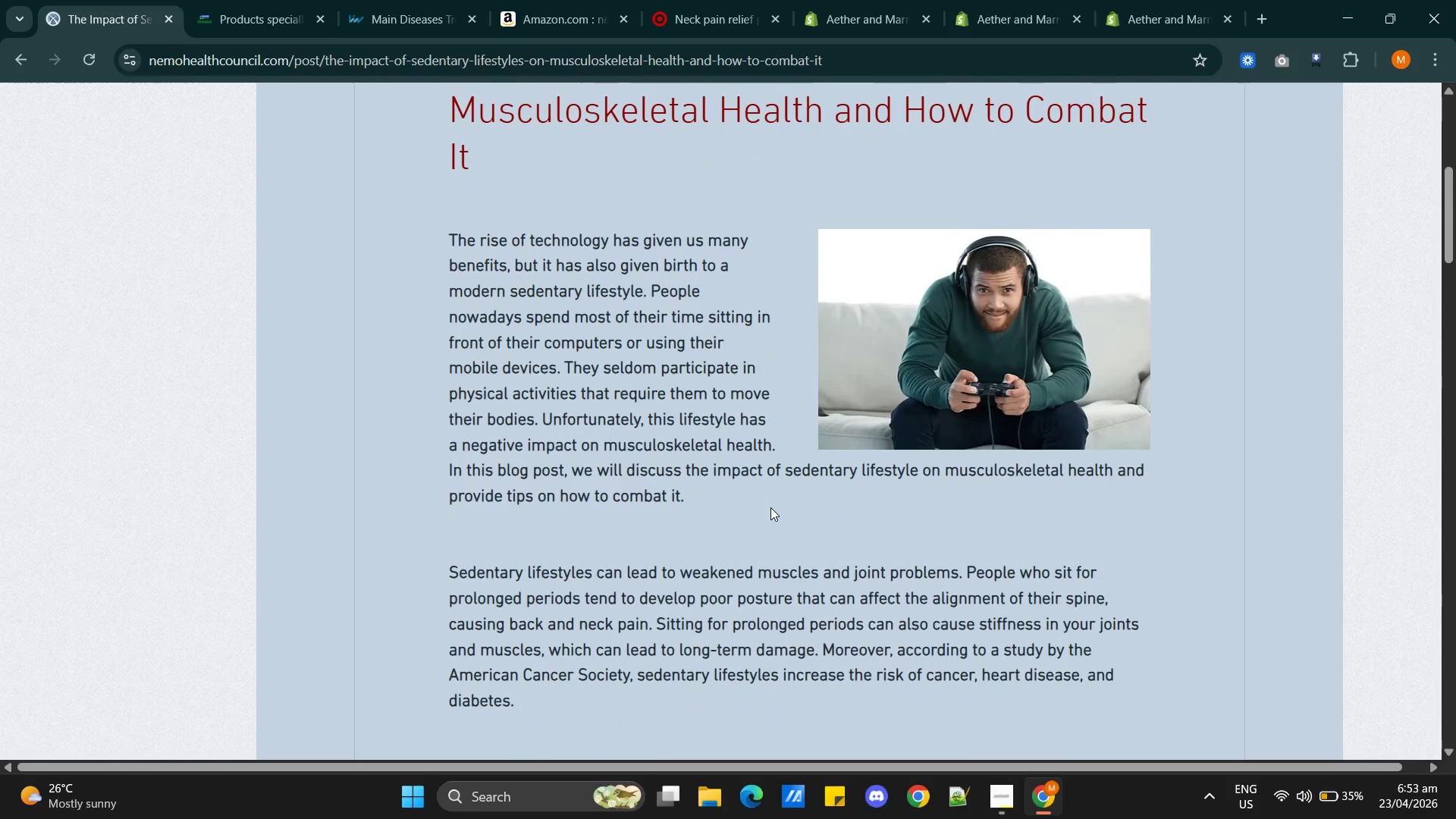 
wait(8.3)
 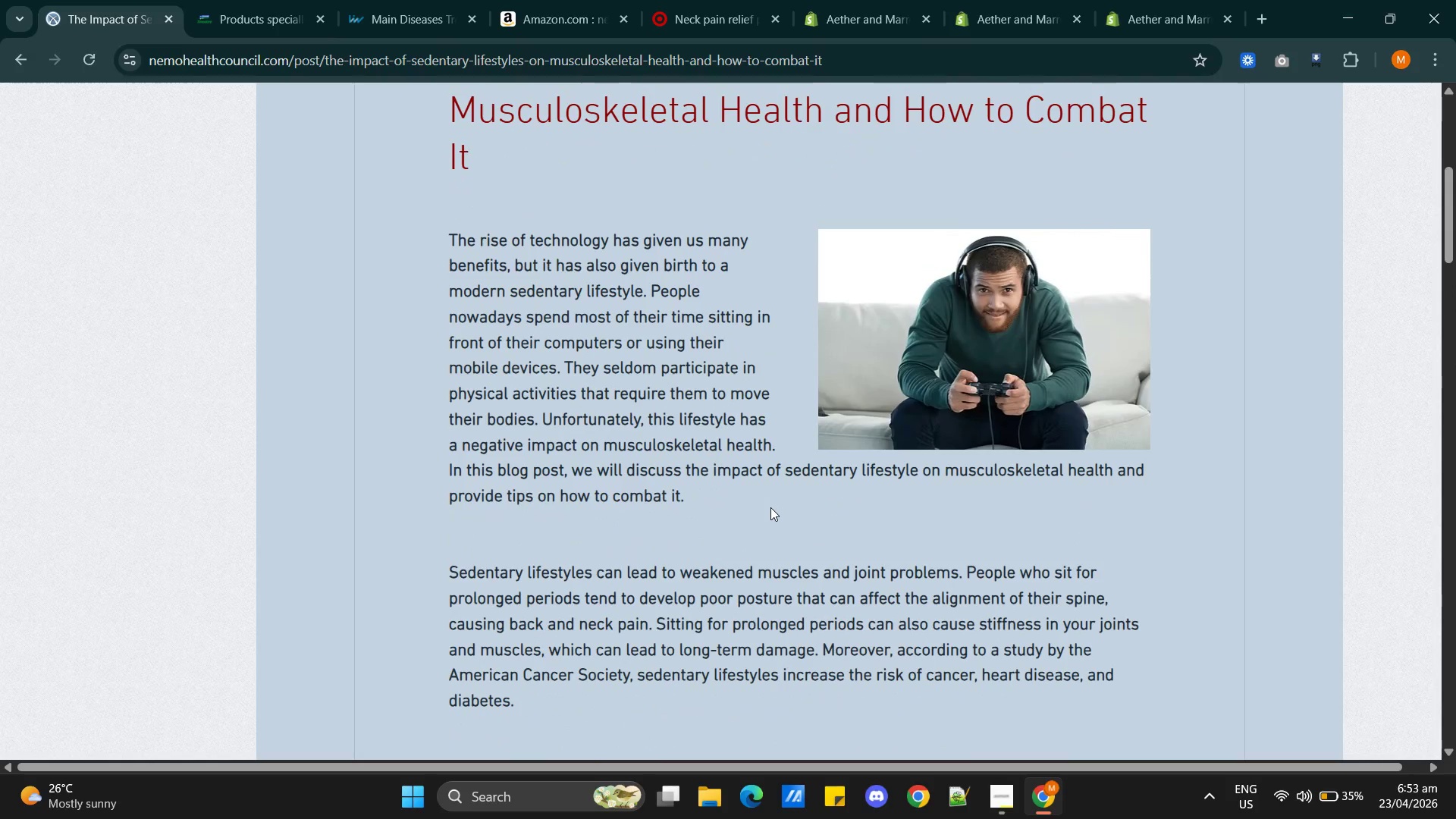 
scroll: coordinate [667, 499], scroll_direction: down, amount: 1.0
 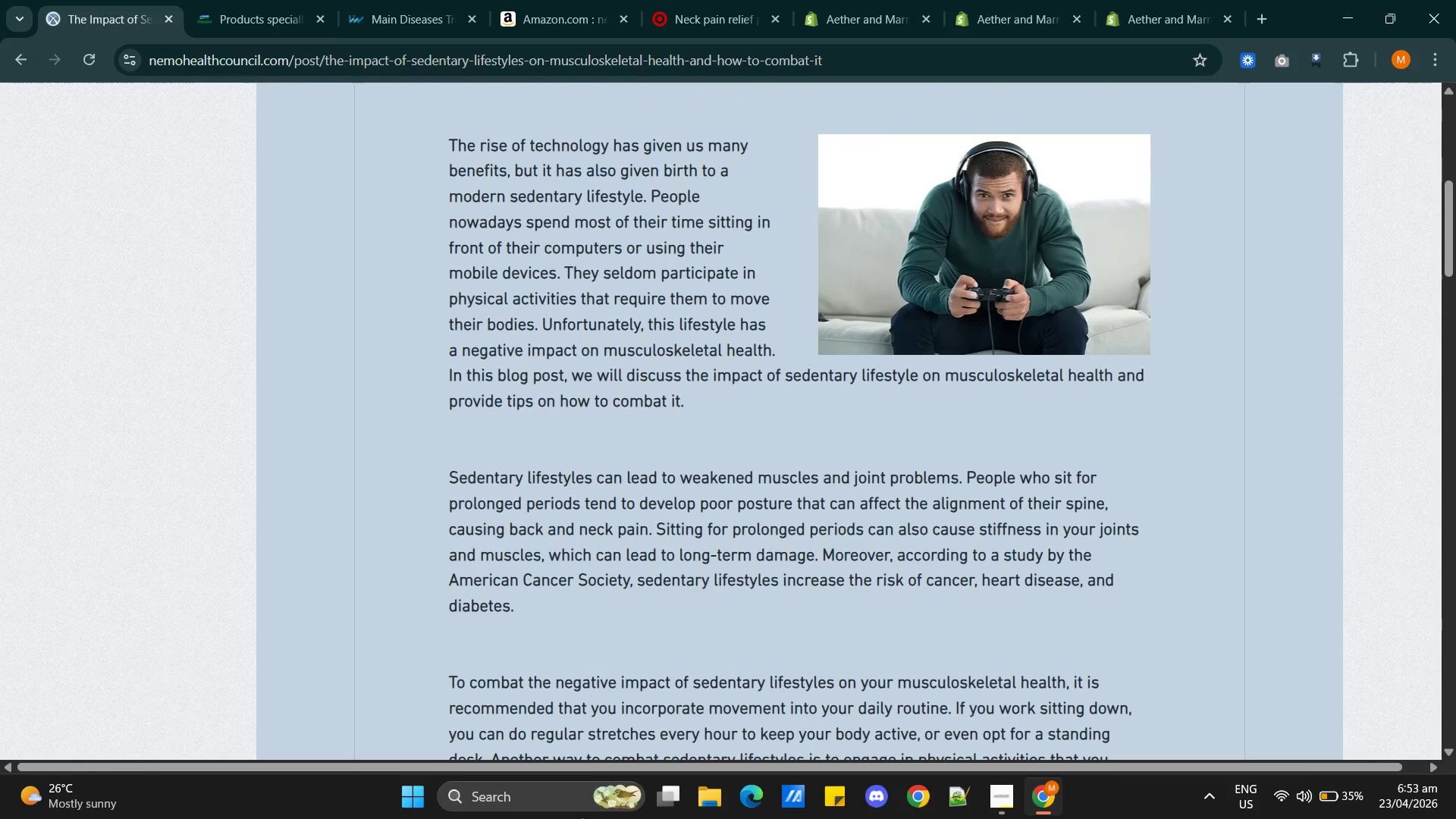 
left_click([524, 796])
 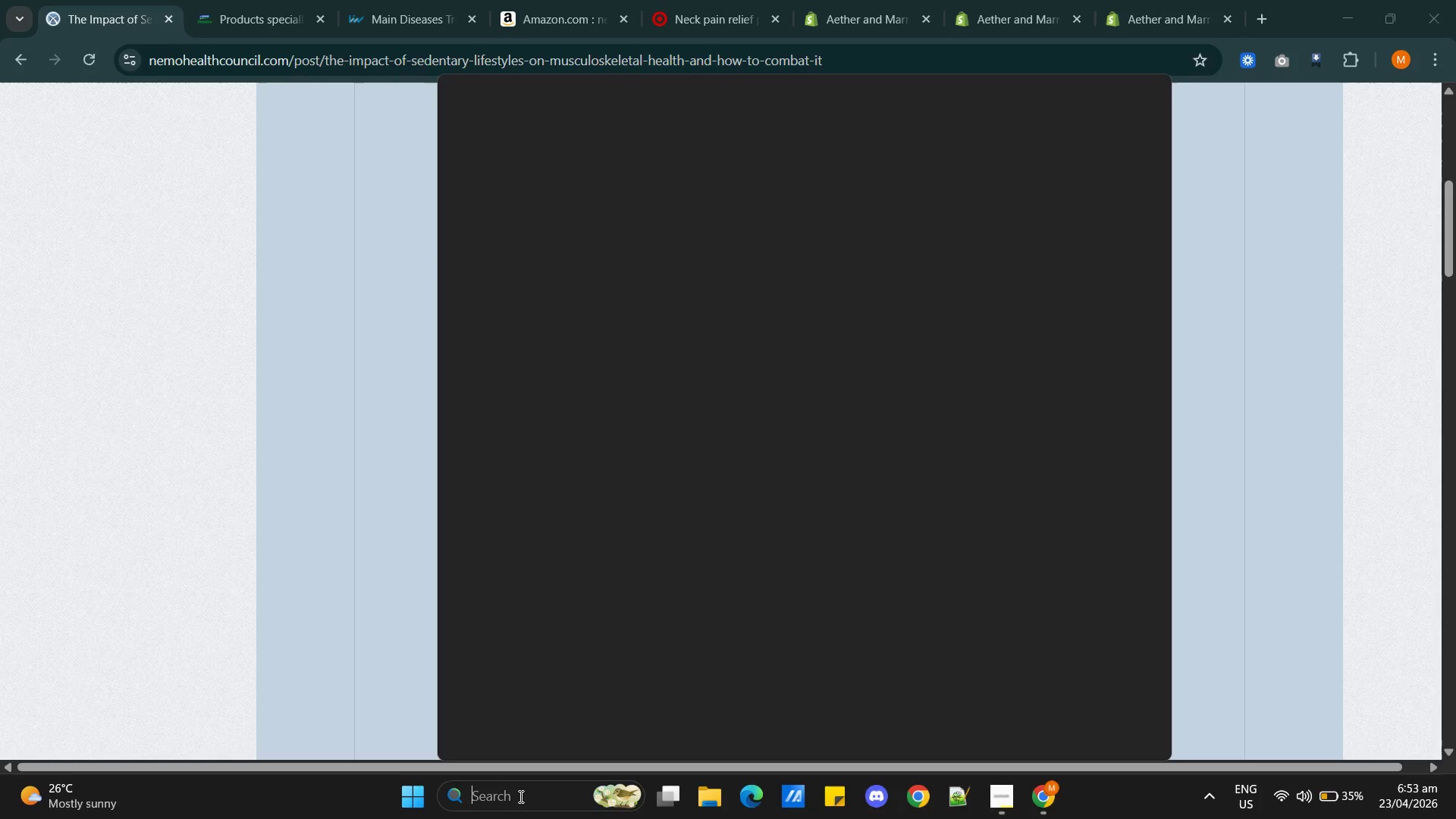 
type(notepad)
 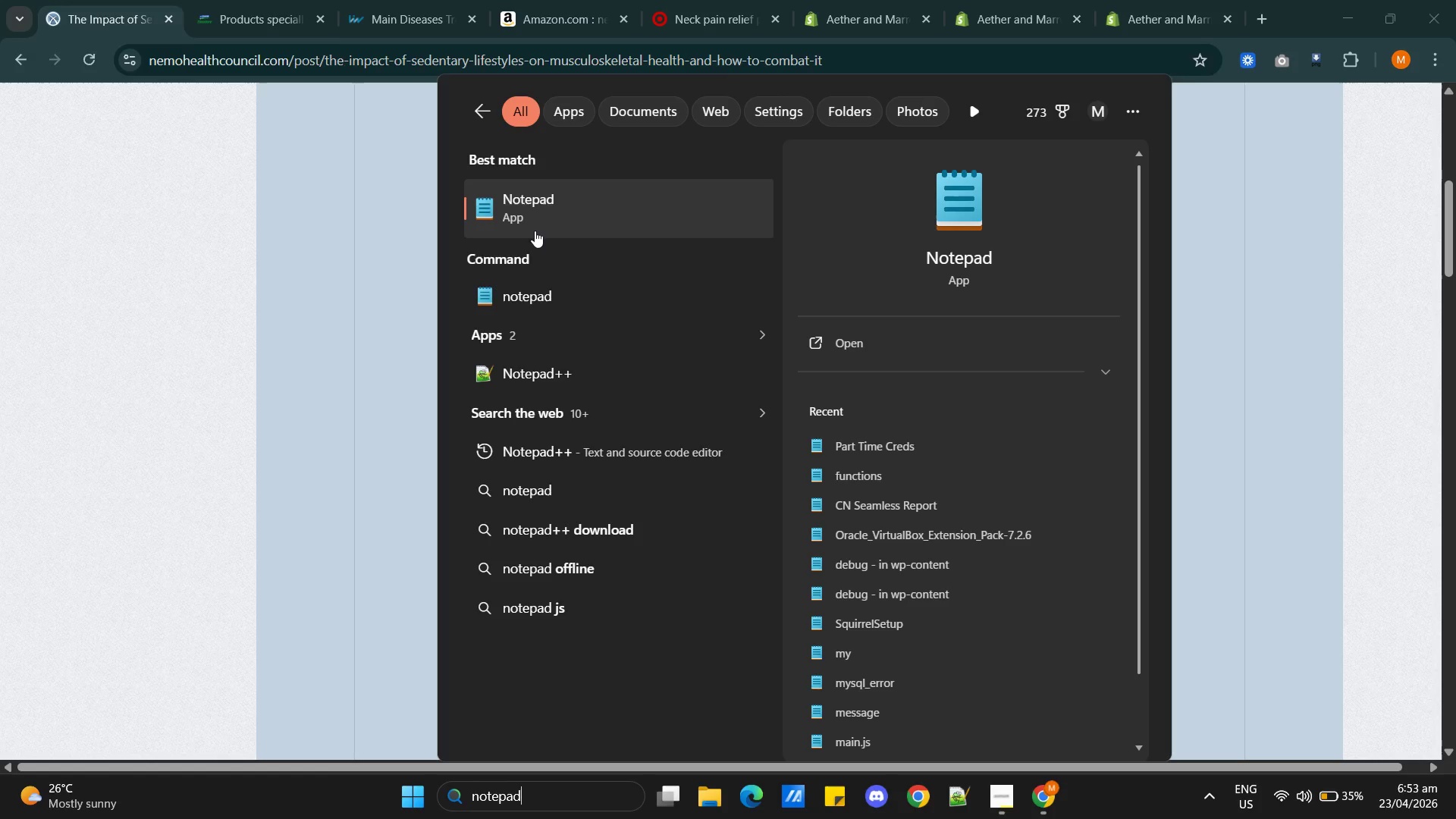 
left_click([535, 212])
 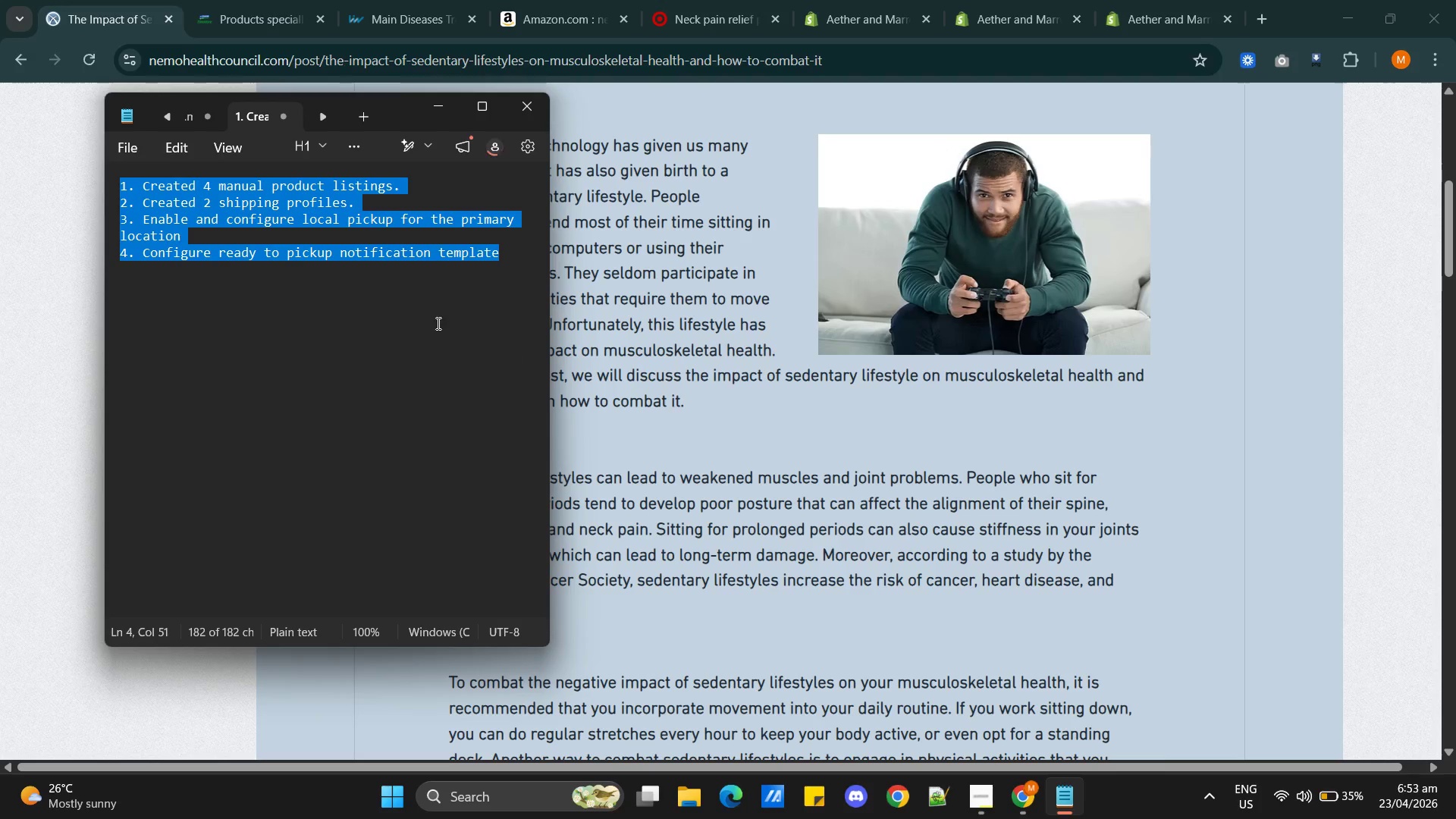 
key(Backspace)
 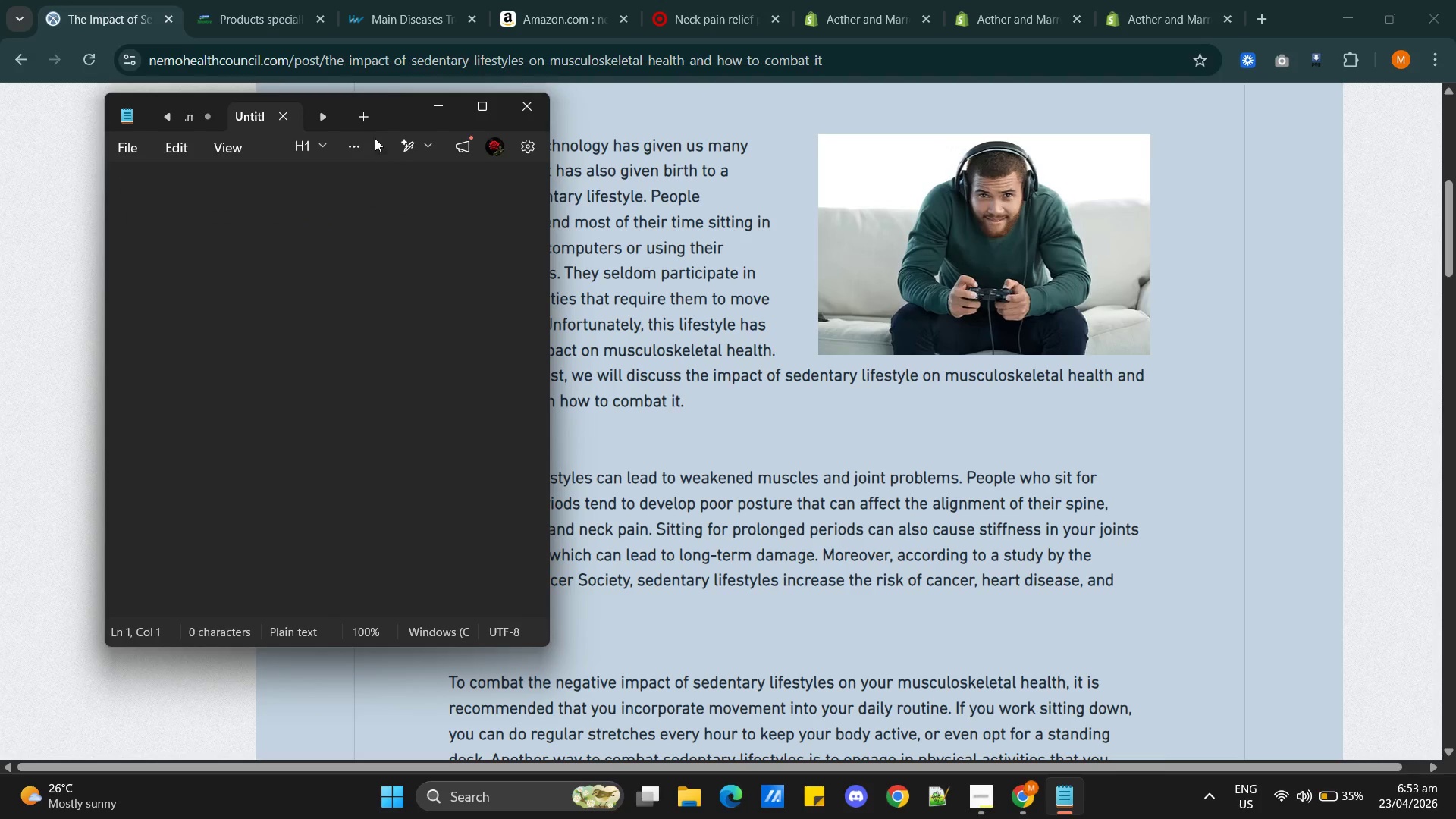 
left_click_drag(start_coordinate=[399, 104], to_coordinate=[382, 136])
 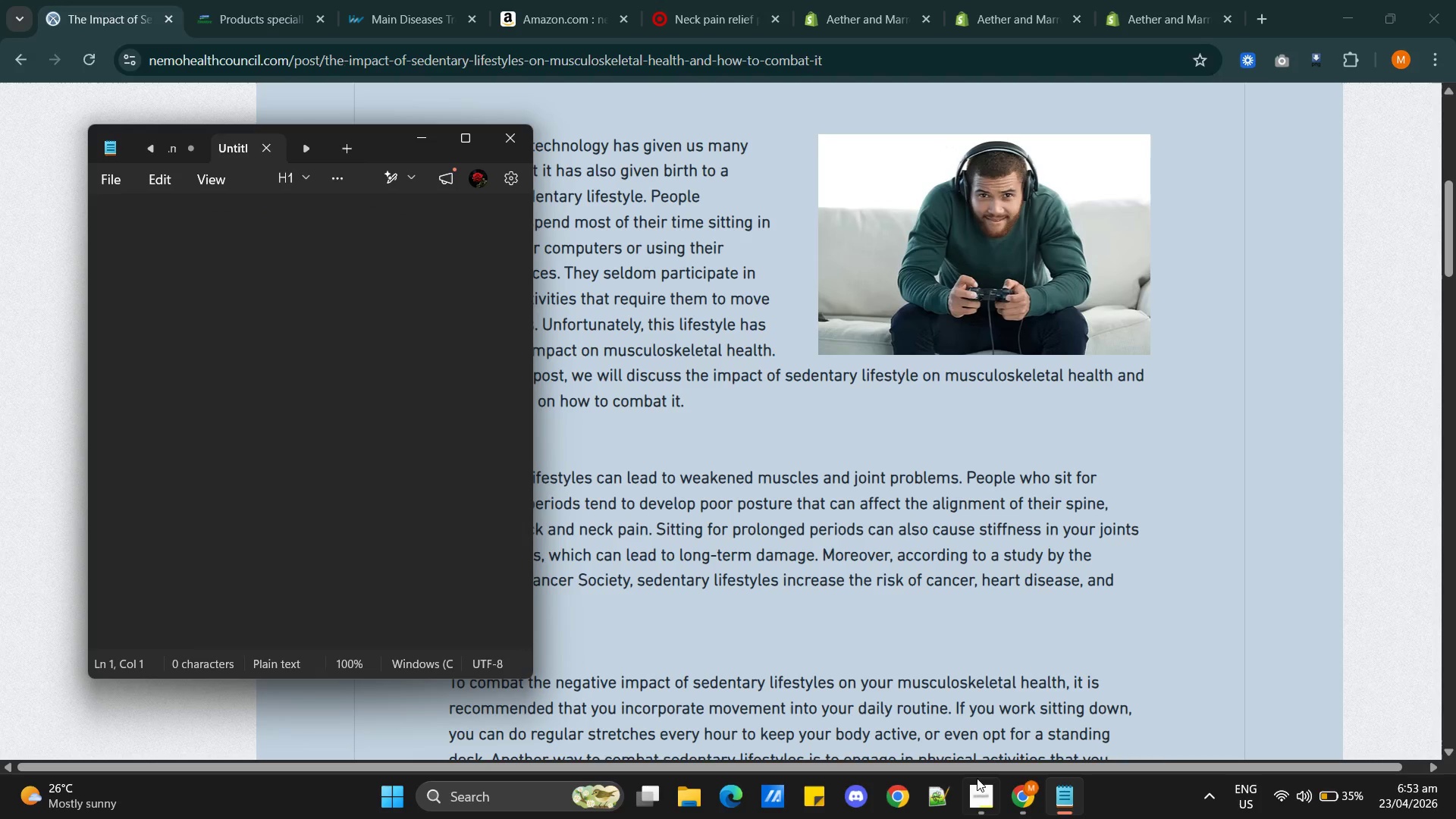 
left_click([977, 787])